 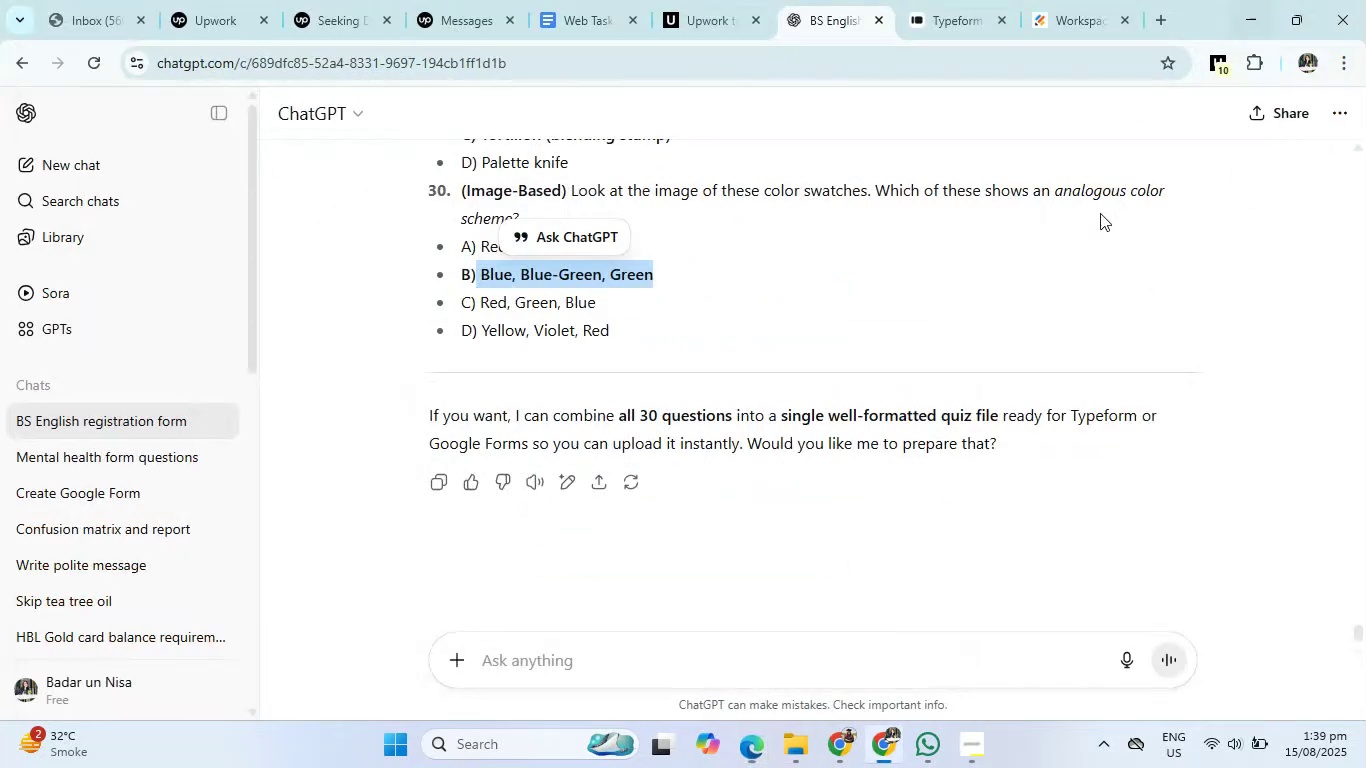 
left_click([633, 678])
 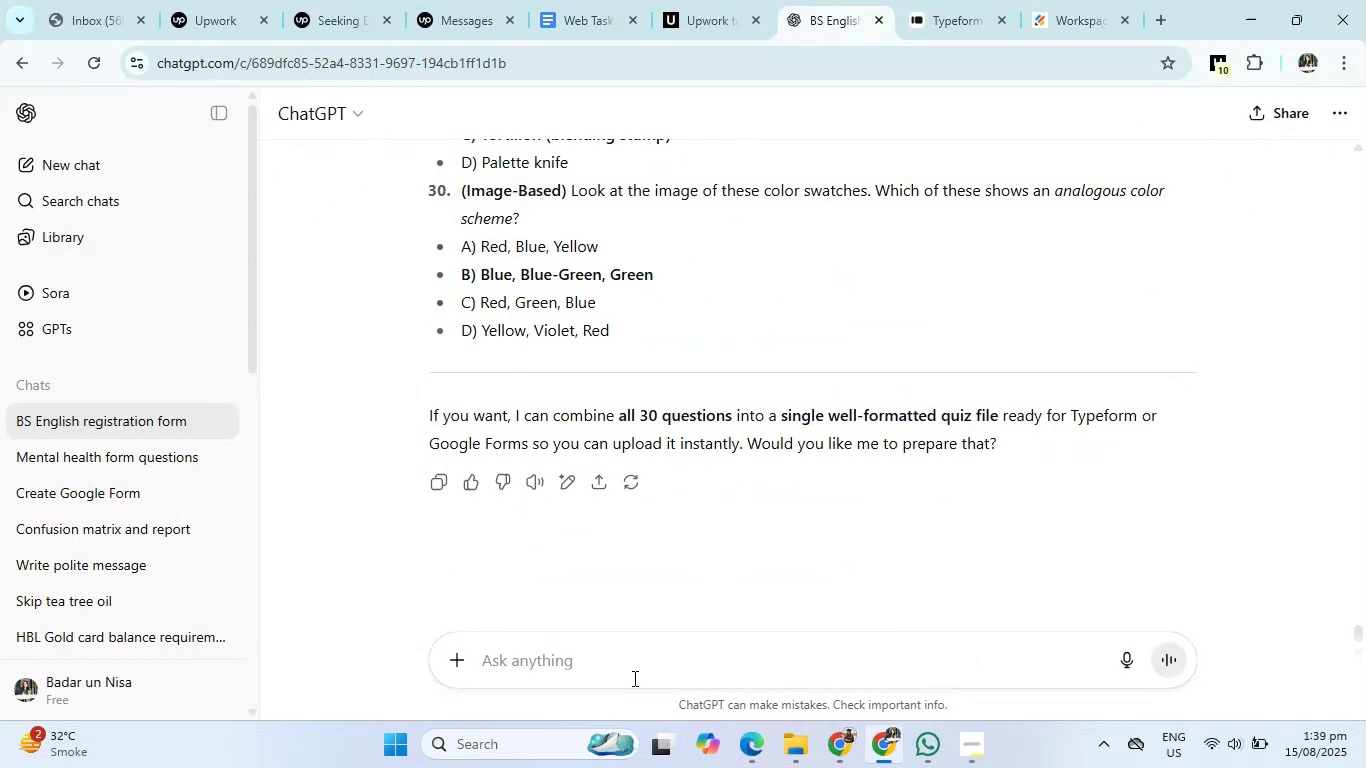 
type(create a qui)
key(Backspace)
type(ix)
key(Backspace)
type(z compition questions for general knowledg about the word)
 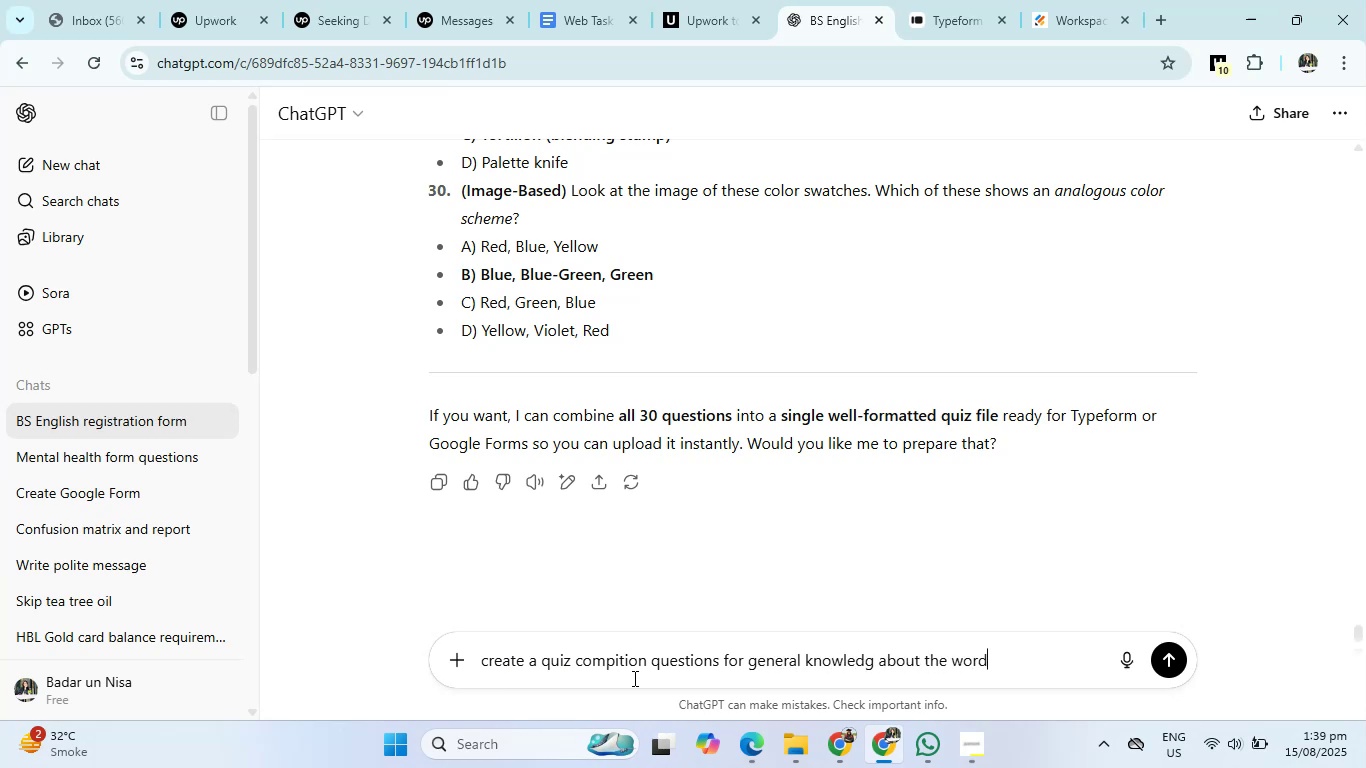 
key(Enter)
 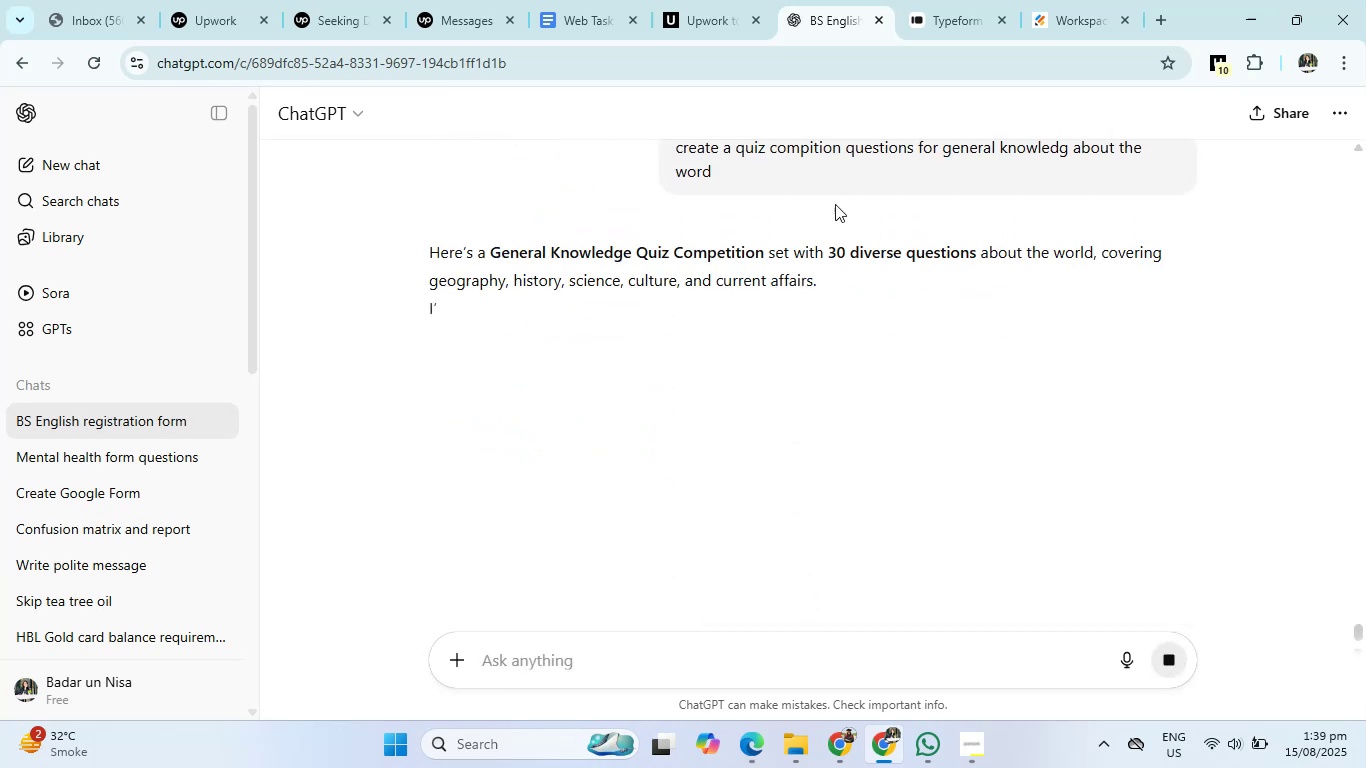 
mouse_move([870, 359])
 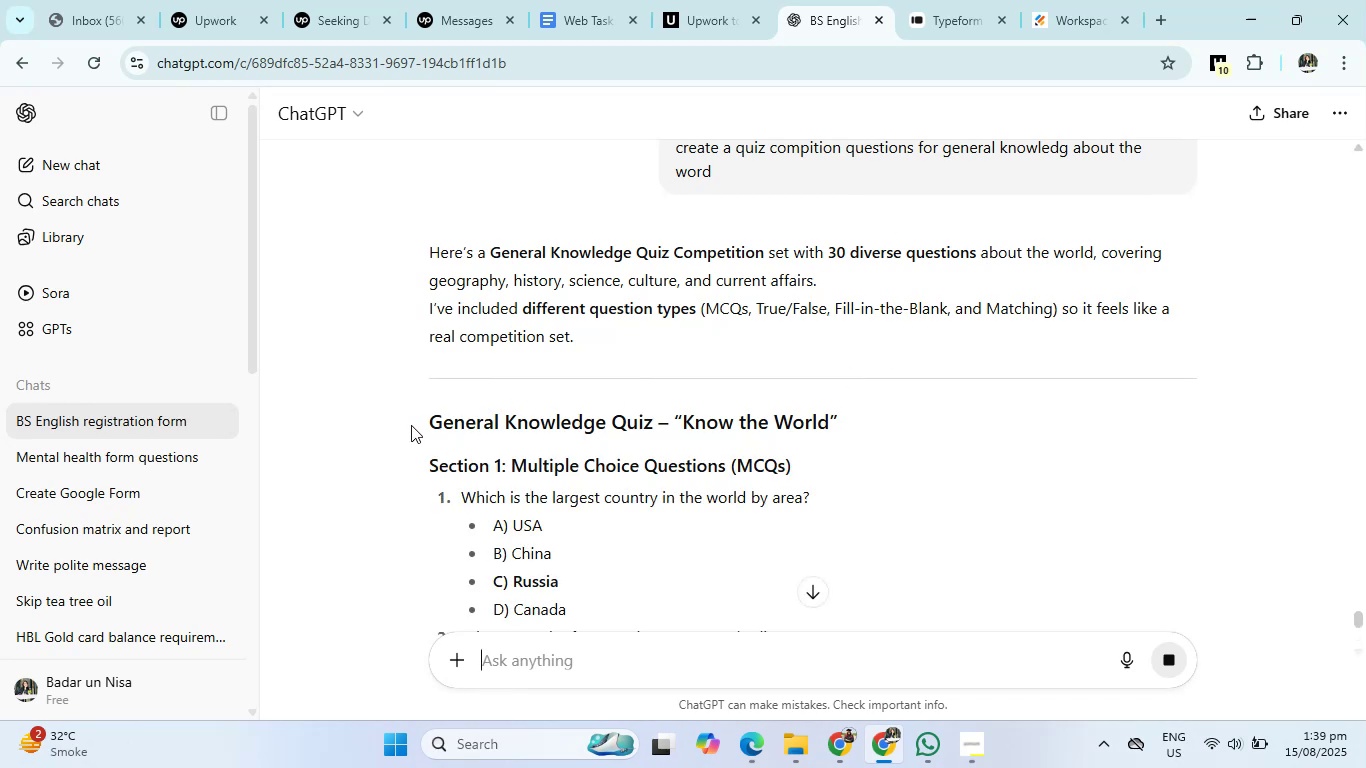 
left_click_drag(start_coordinate=[420, 421], to_coordinate=[992, 416])
 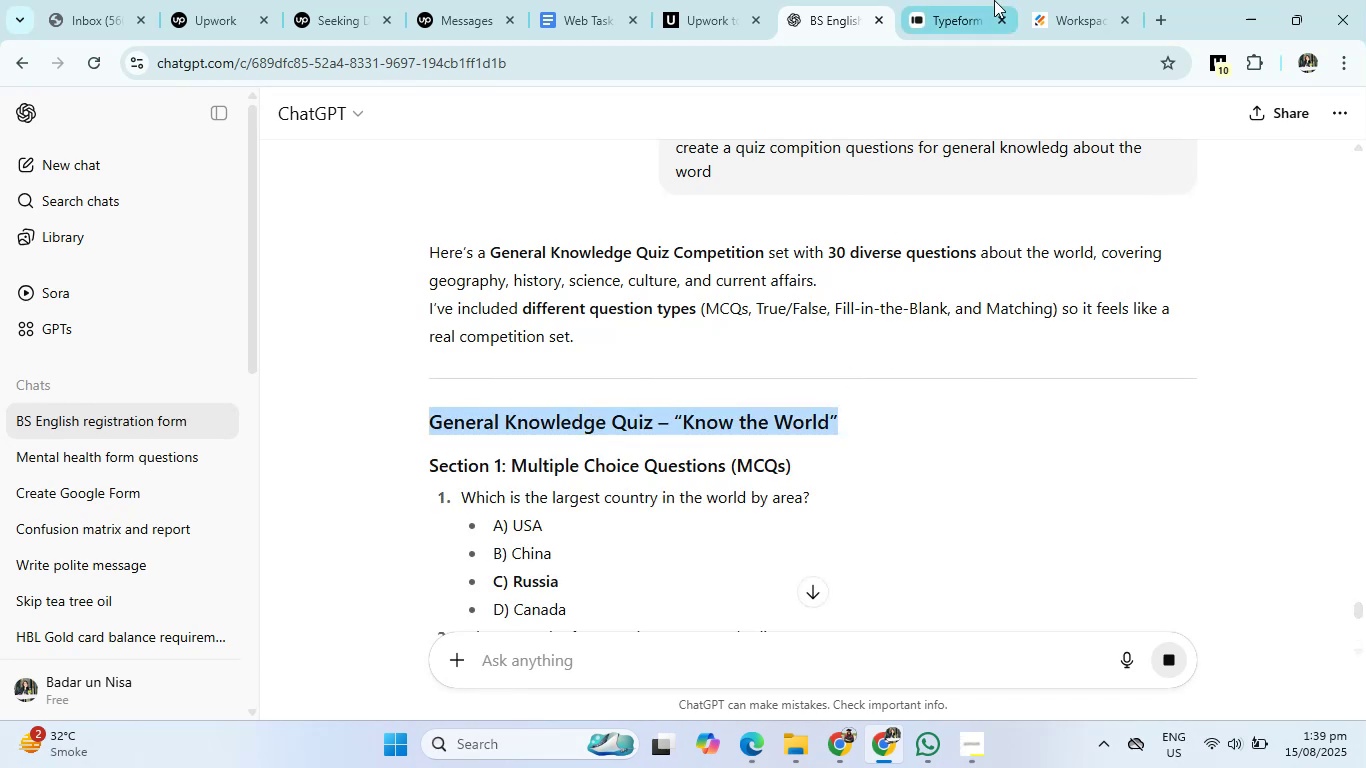 
left_click([987, 1])
 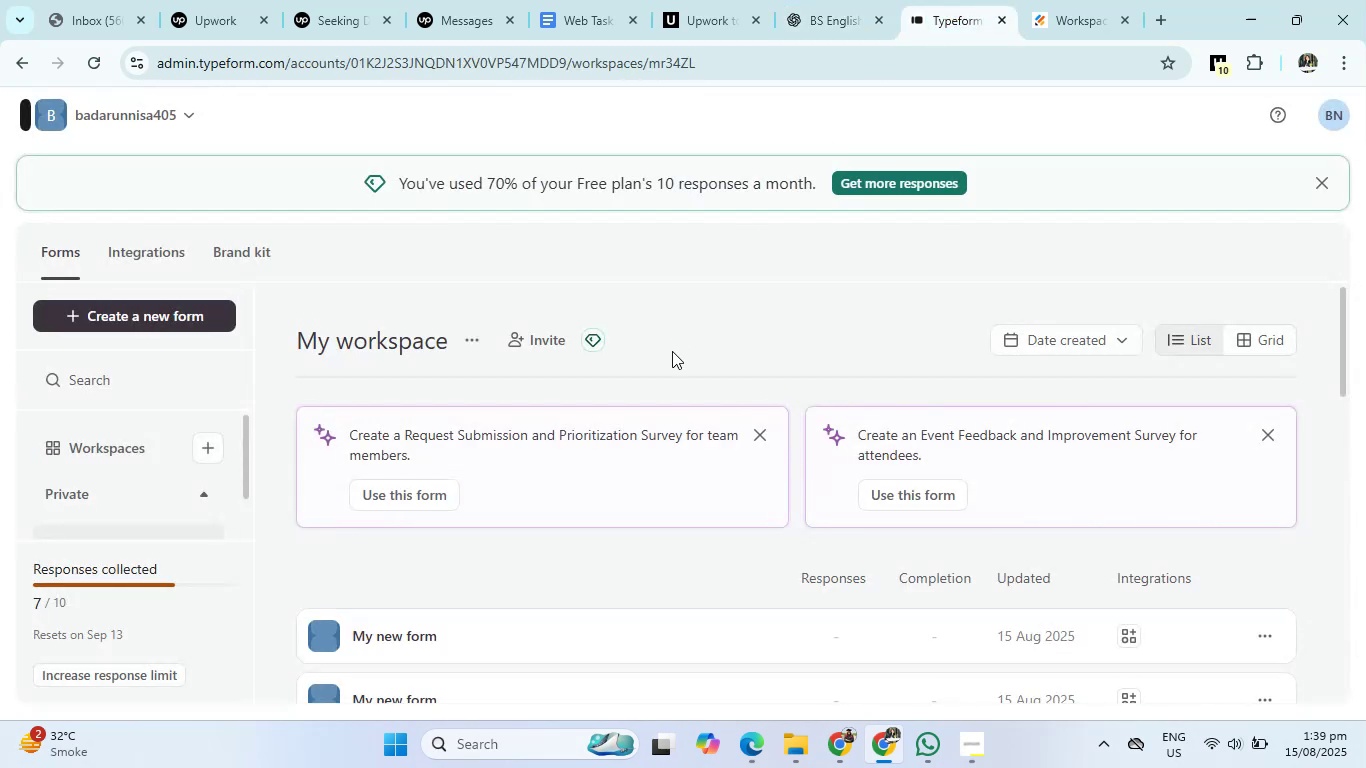 
left_click([109, 323])
 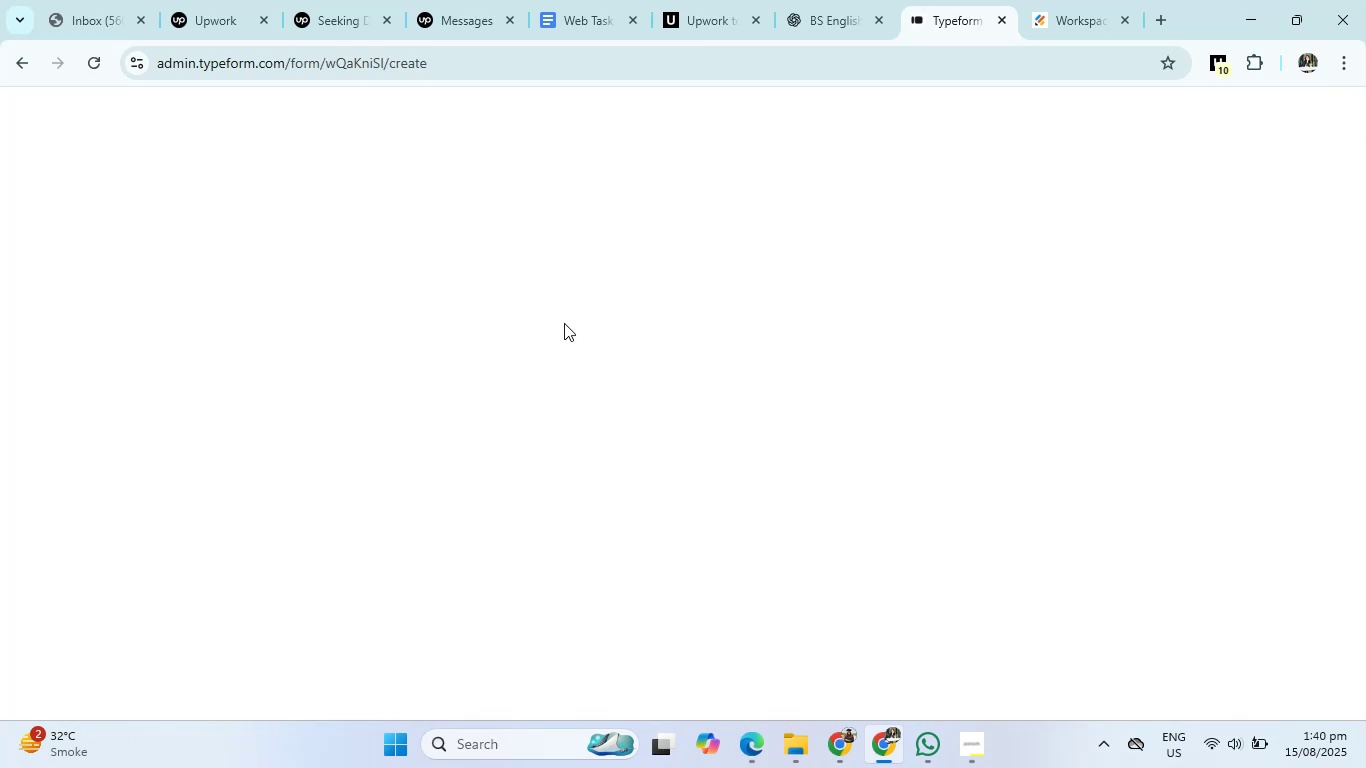 
wait(9.69)
 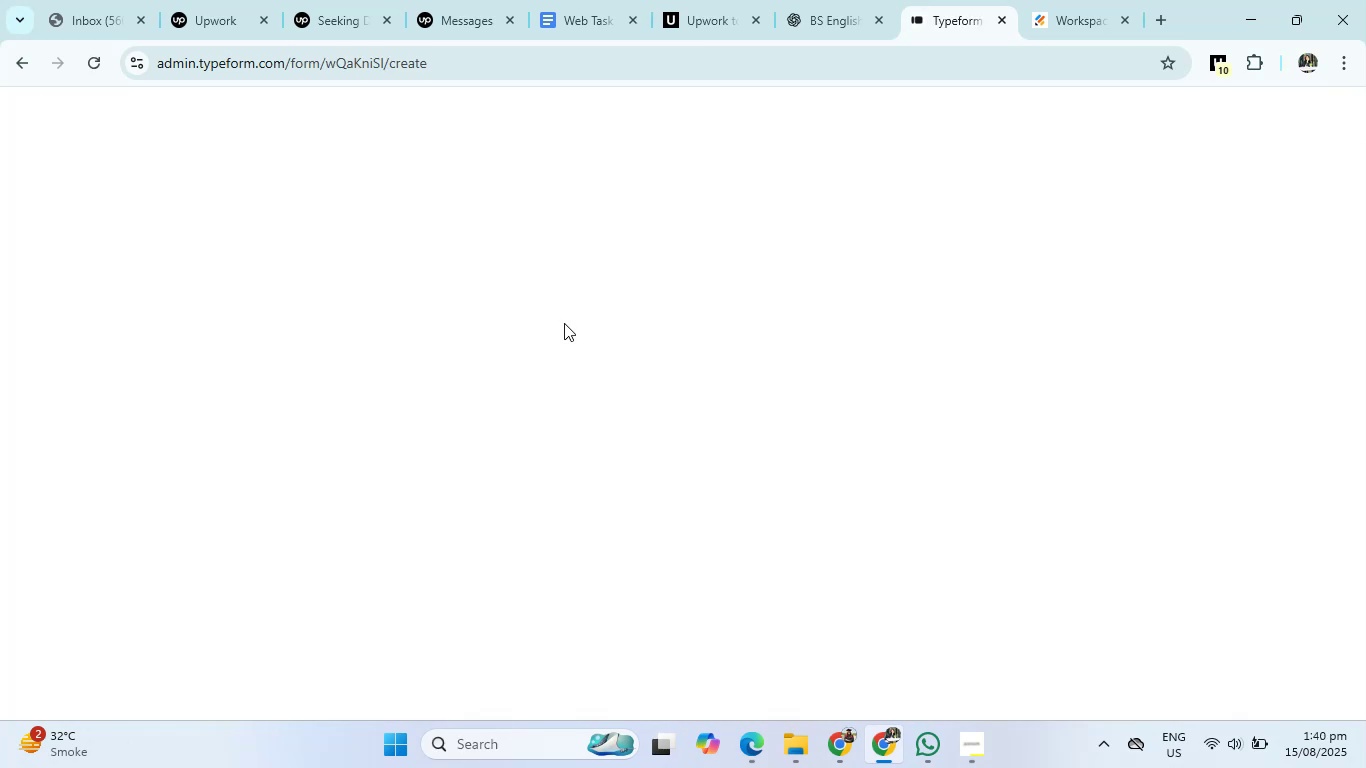 
left_click([447, 377])
 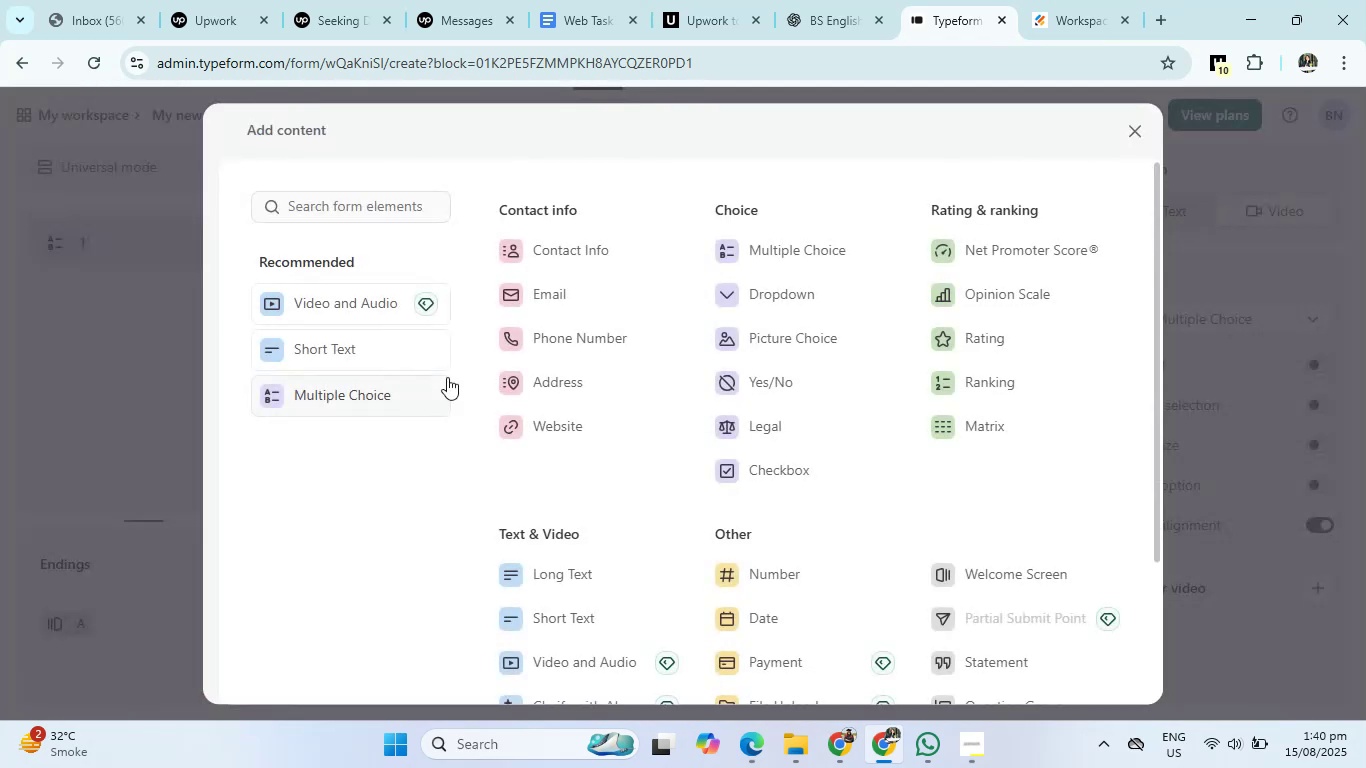 
wait(7.37)
 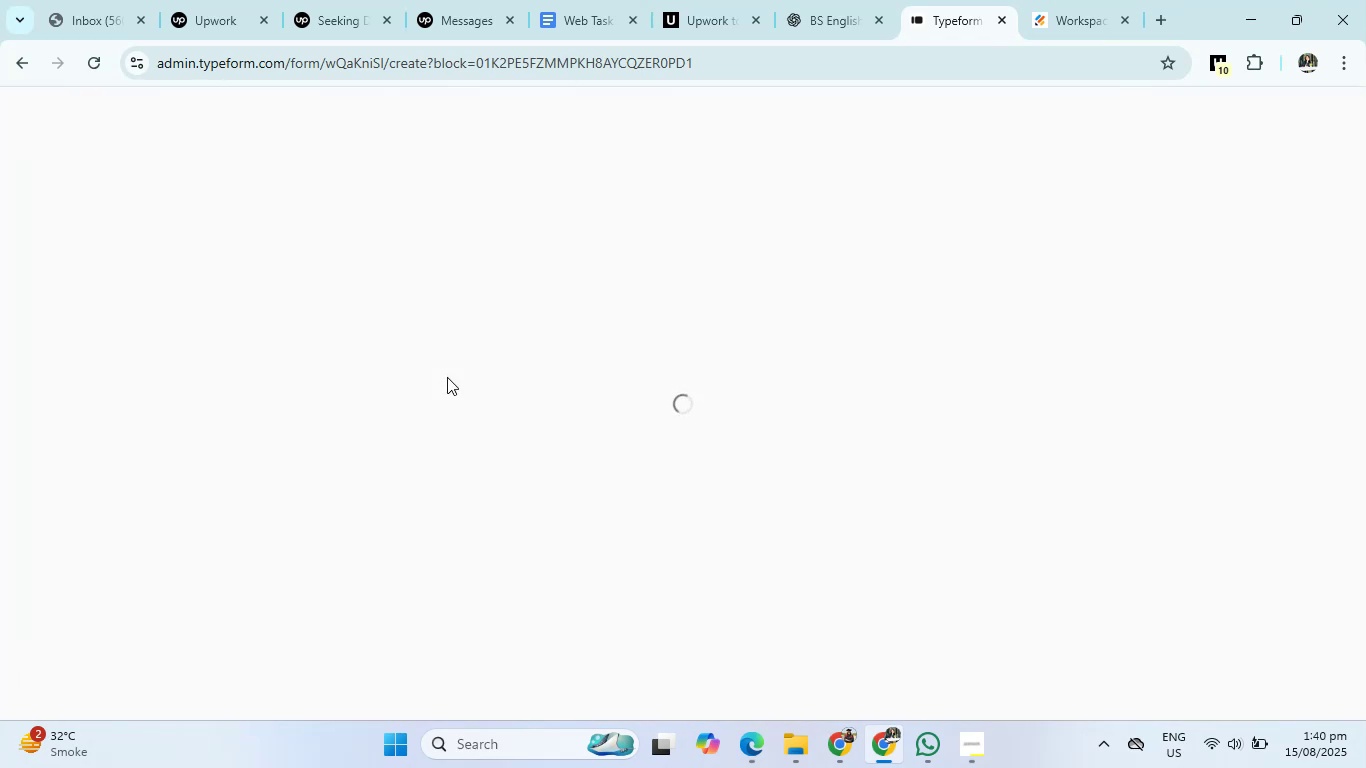 
left_click([991, 572])
 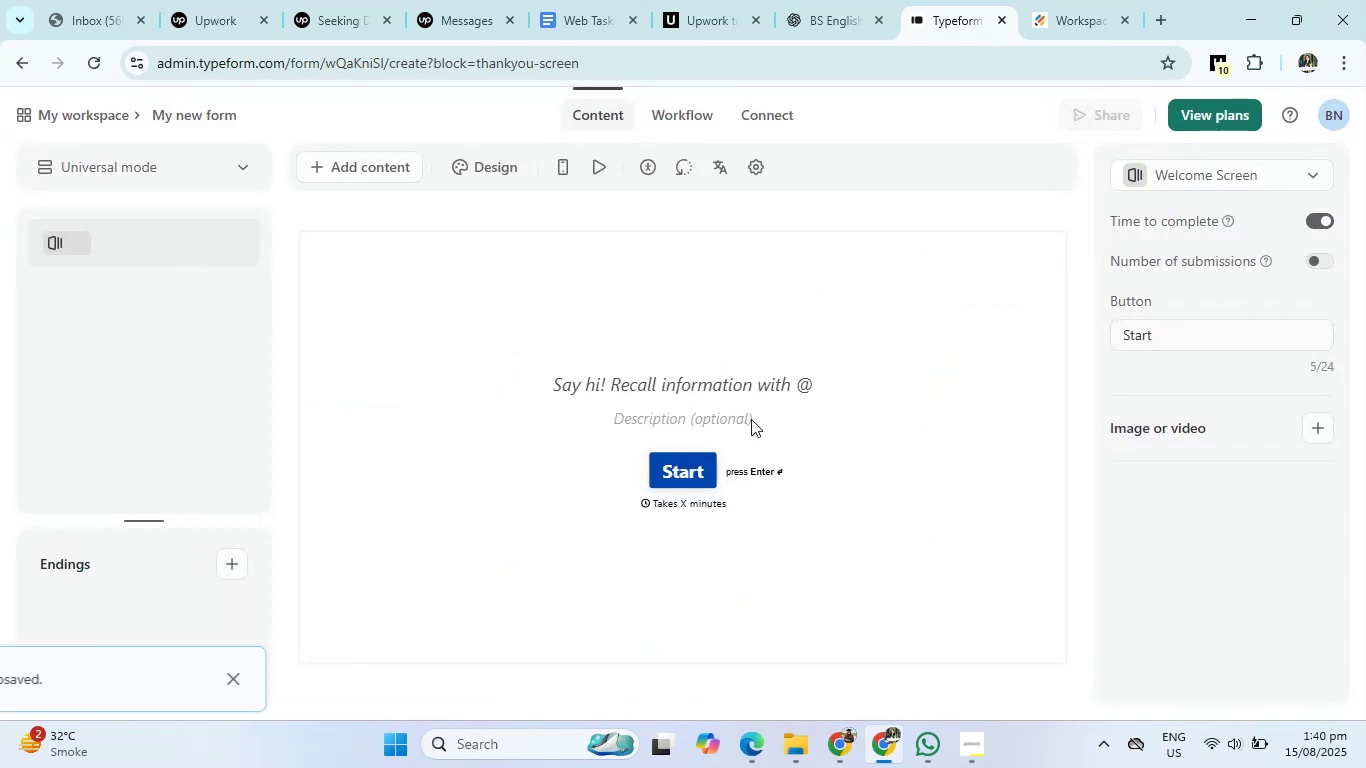 
left_click([741, 383])
 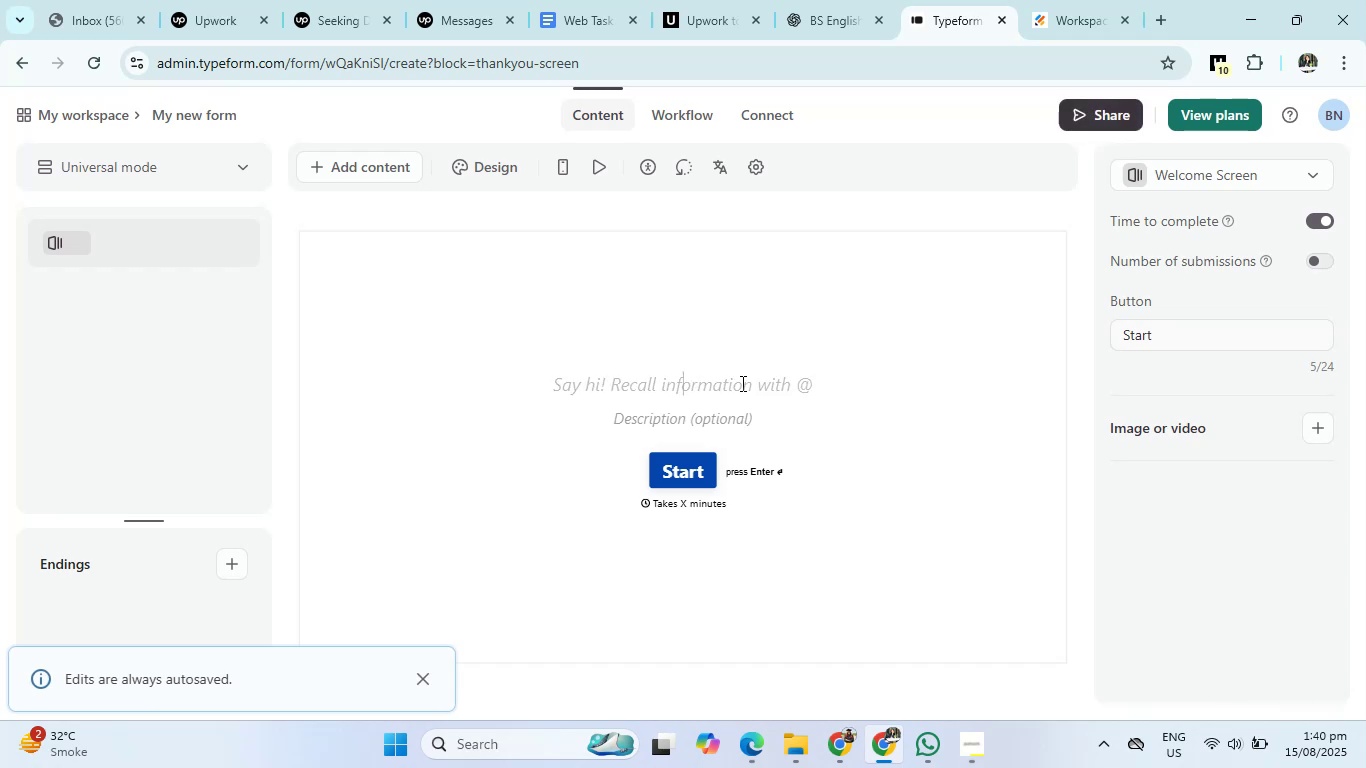 
type(General Knowlledge )
 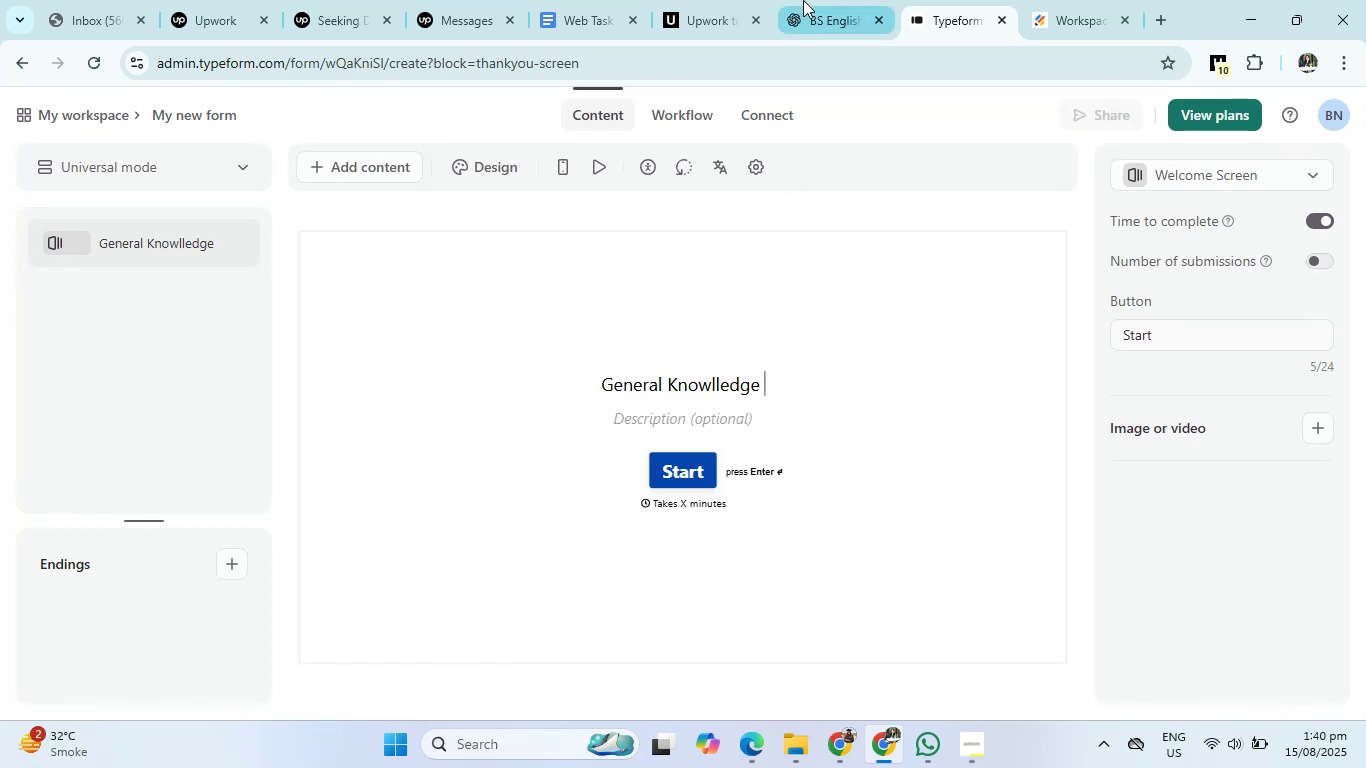 
left_click([806, 0])
 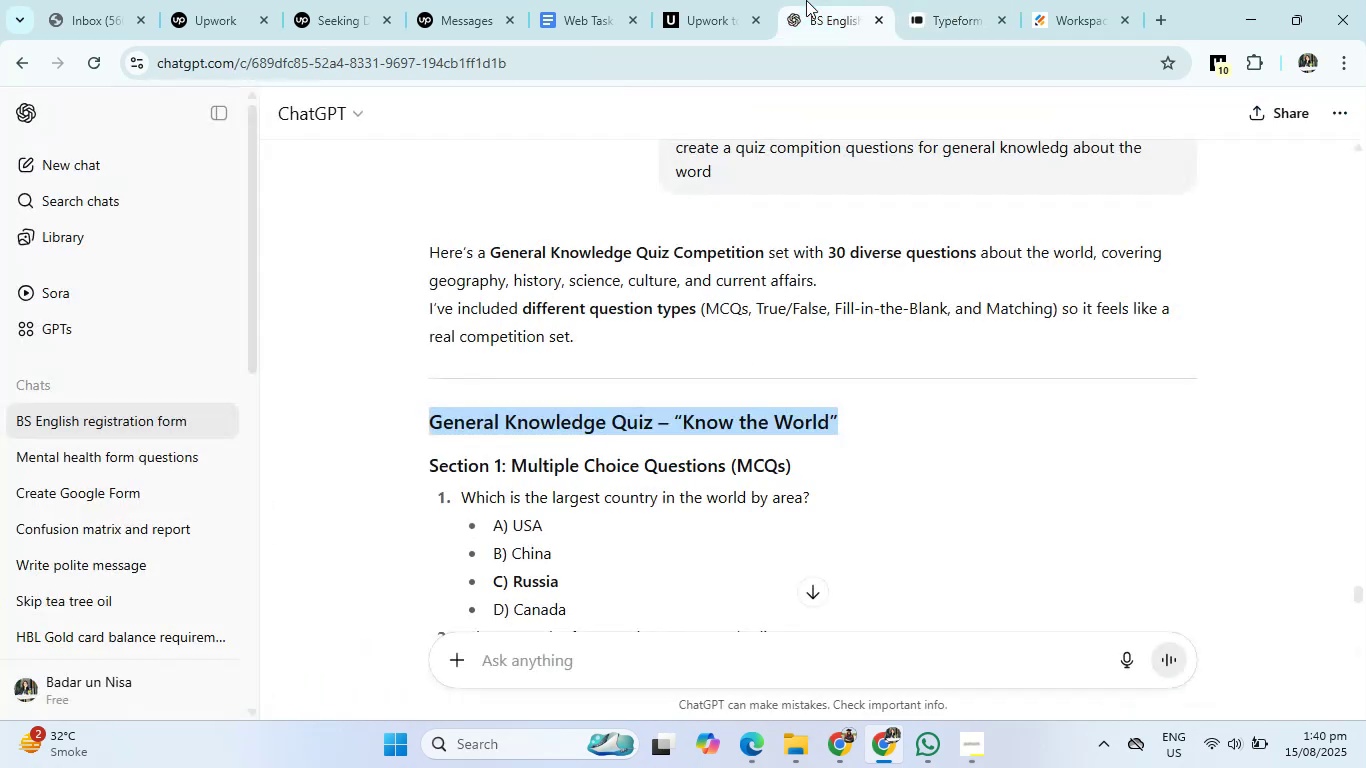 
key(Control+C)
 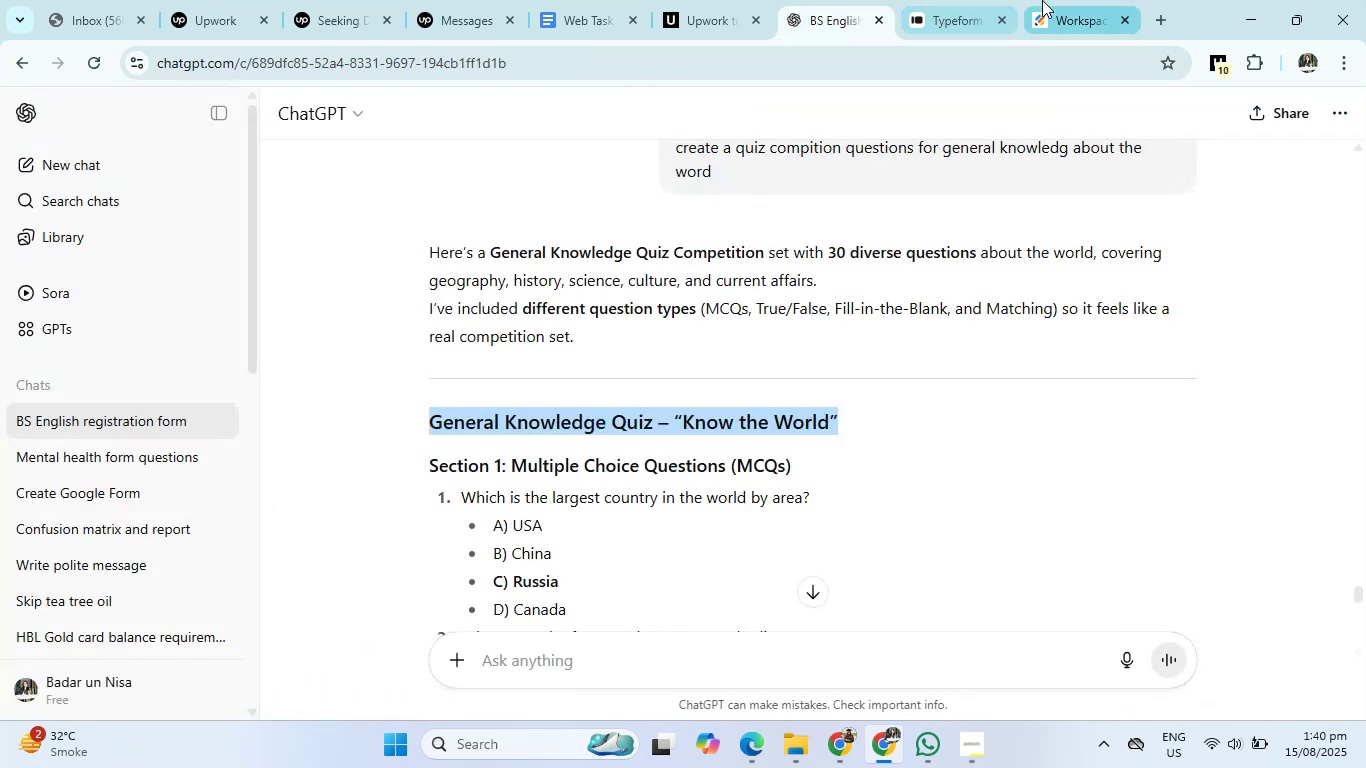 
left_click([942, 0])
 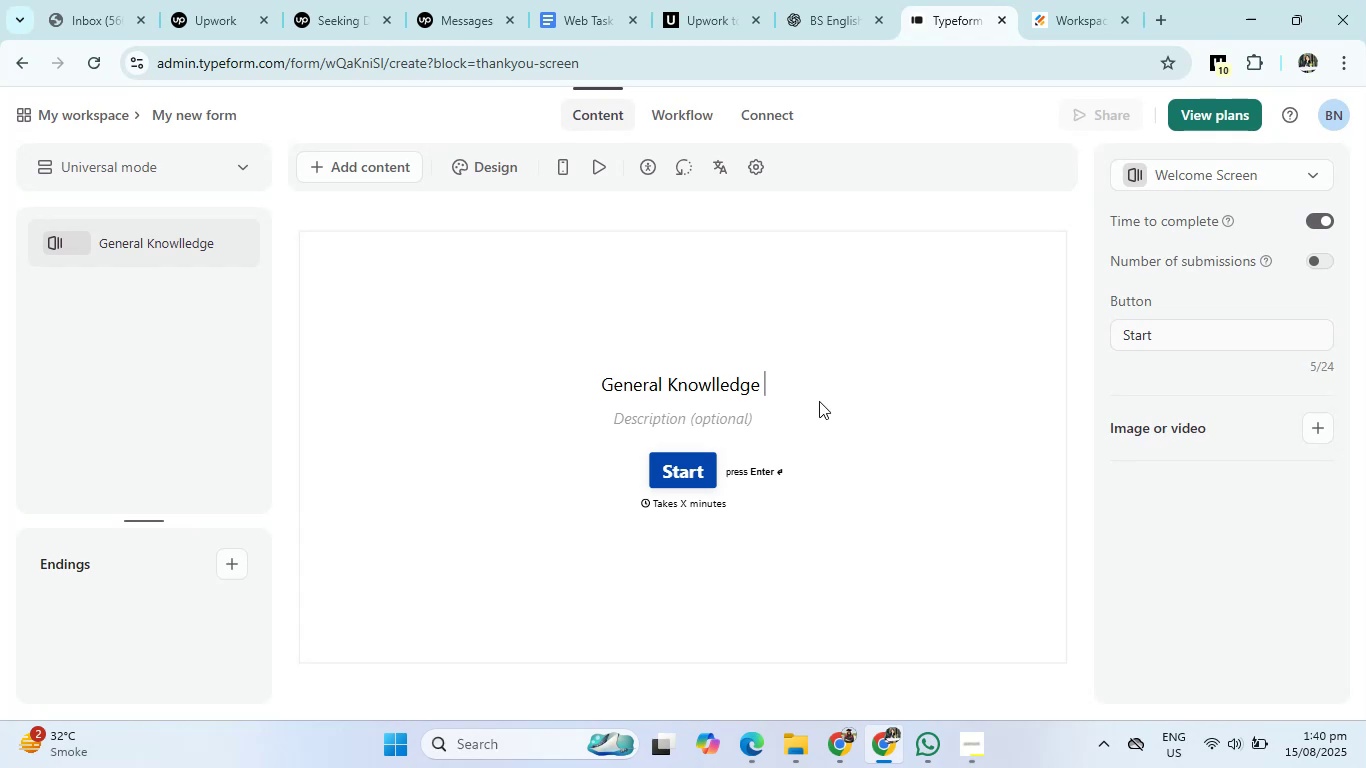 
left_click_drag(start_coordinate=[776, 375], to_coordinate=[513, 408])
 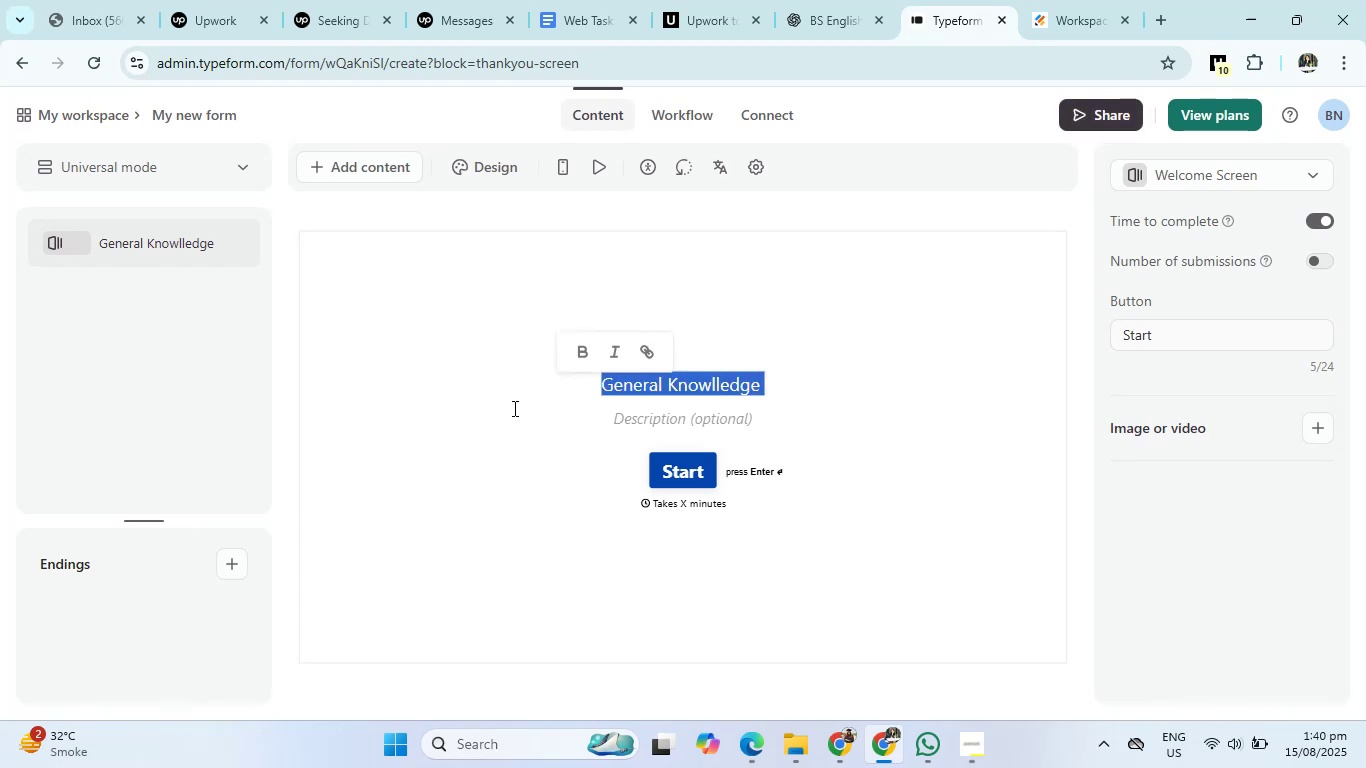 
key(Backspace)
 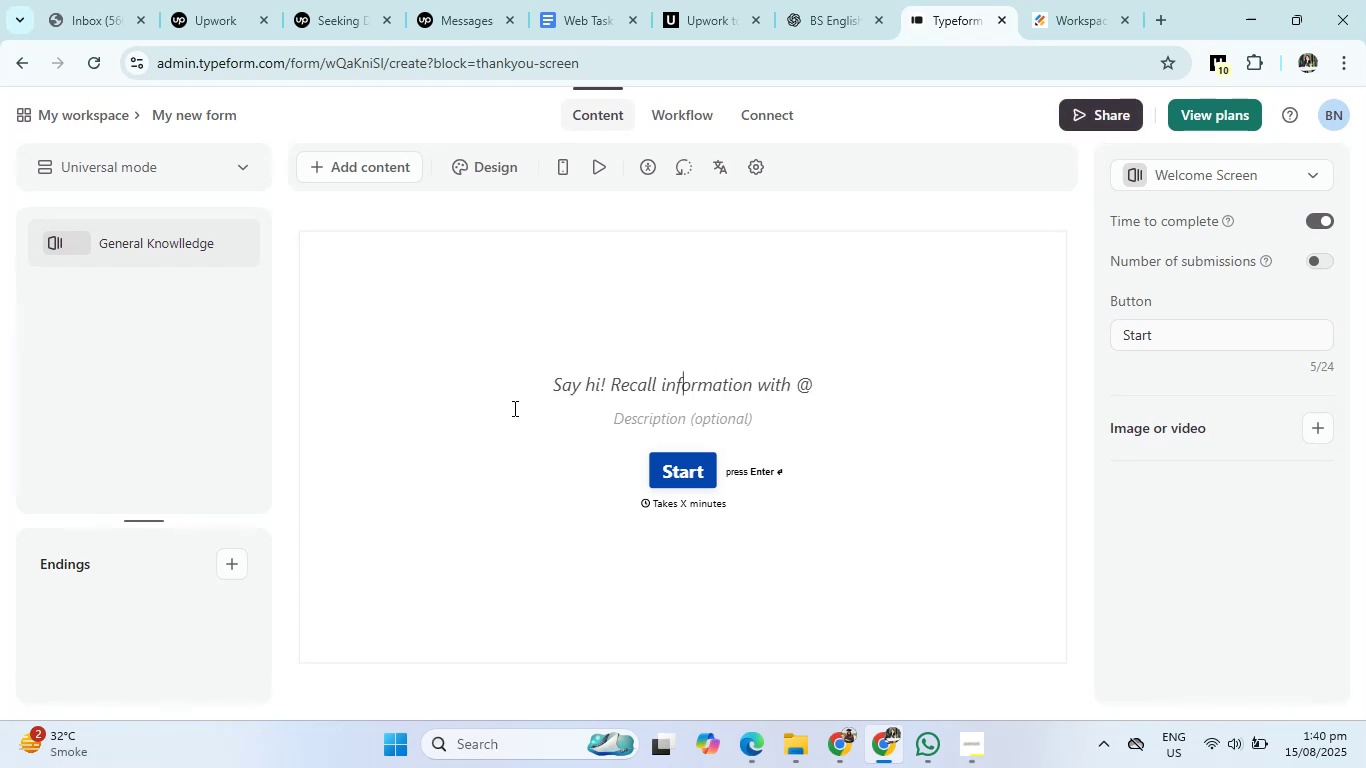 
key(Control+ControlLeft)
 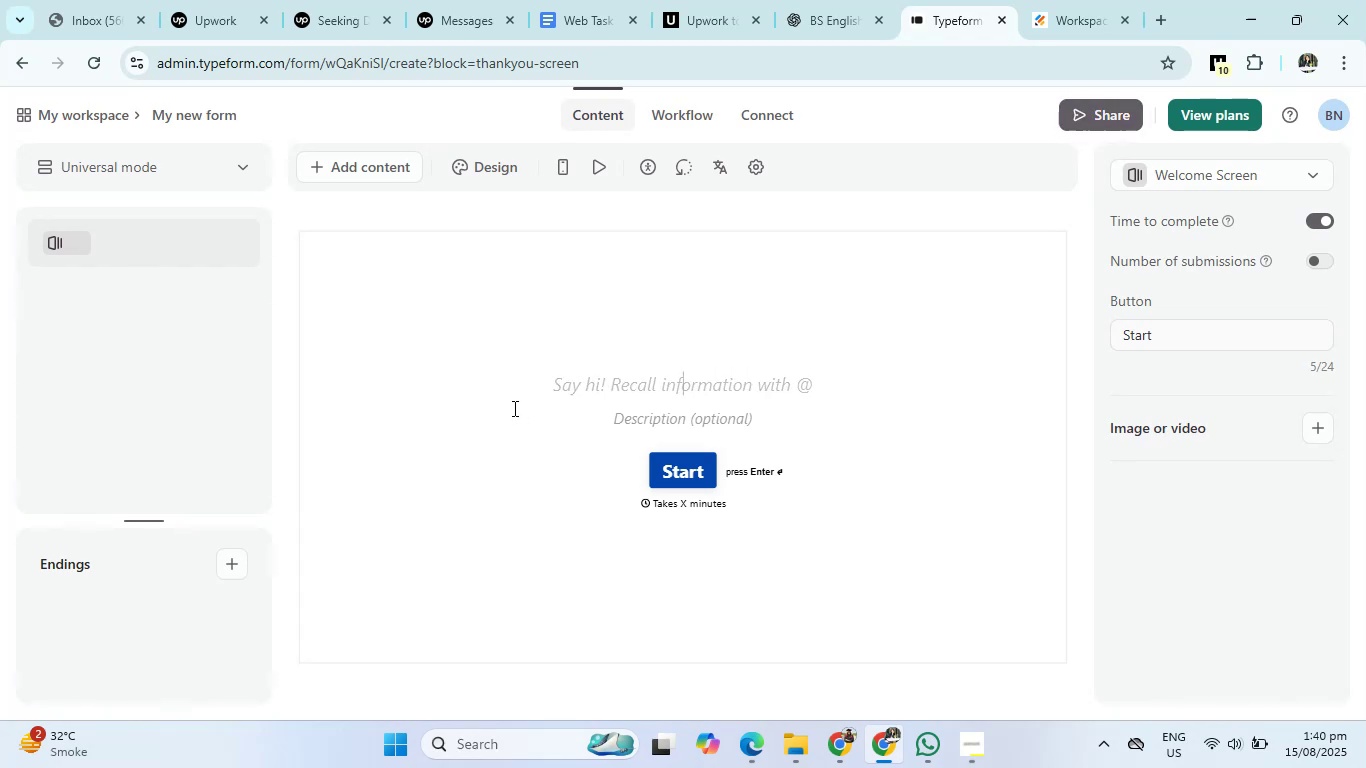 
key(Control+V)
 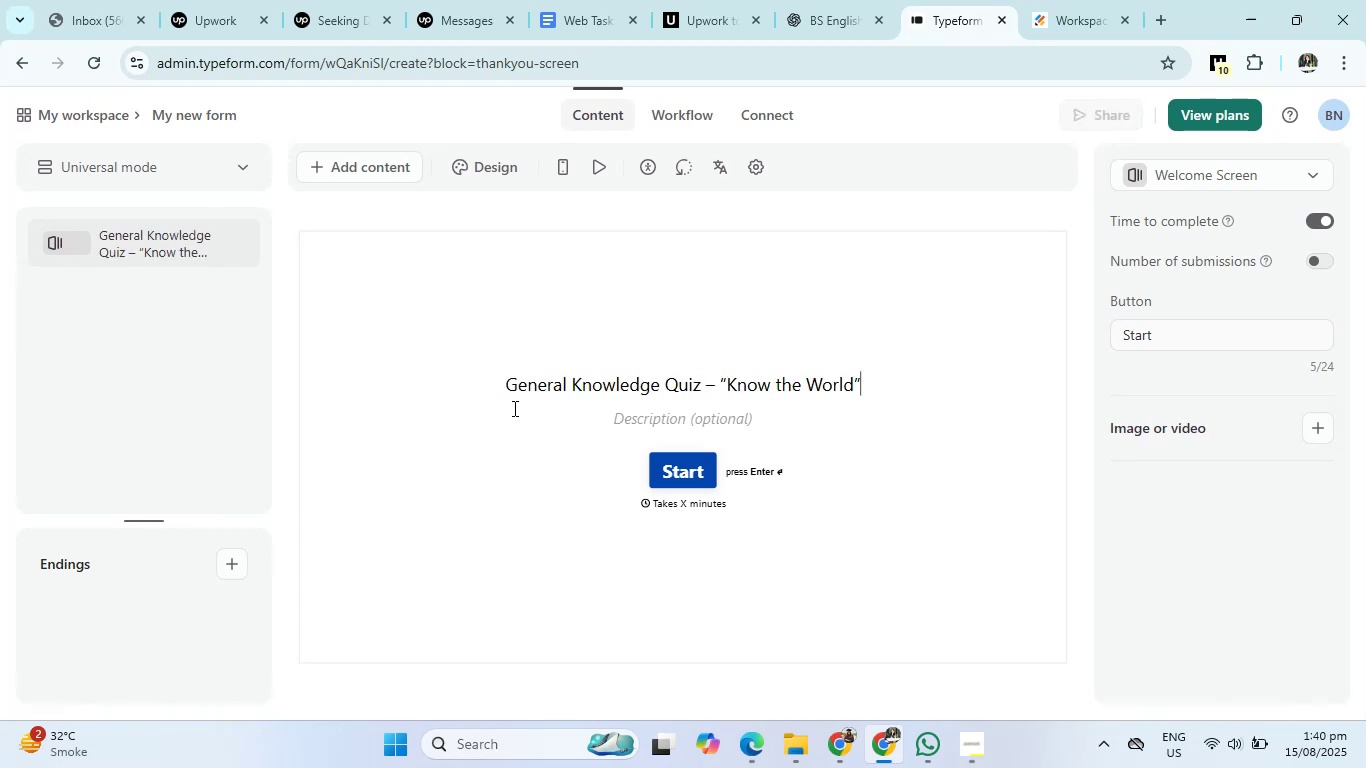 
left_click([826, 0])
 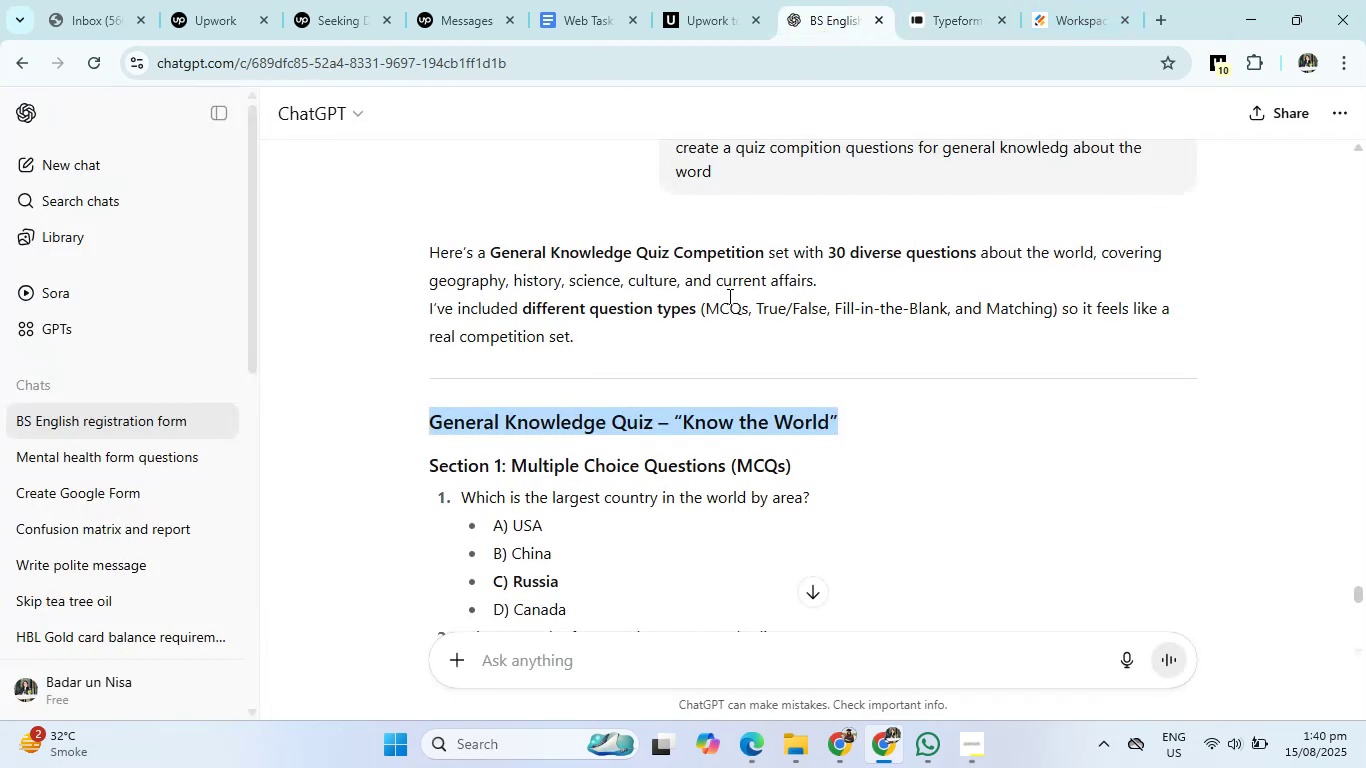 
scroll: coordinate [667, 413], scroll_direction: down, amount: 2.0
 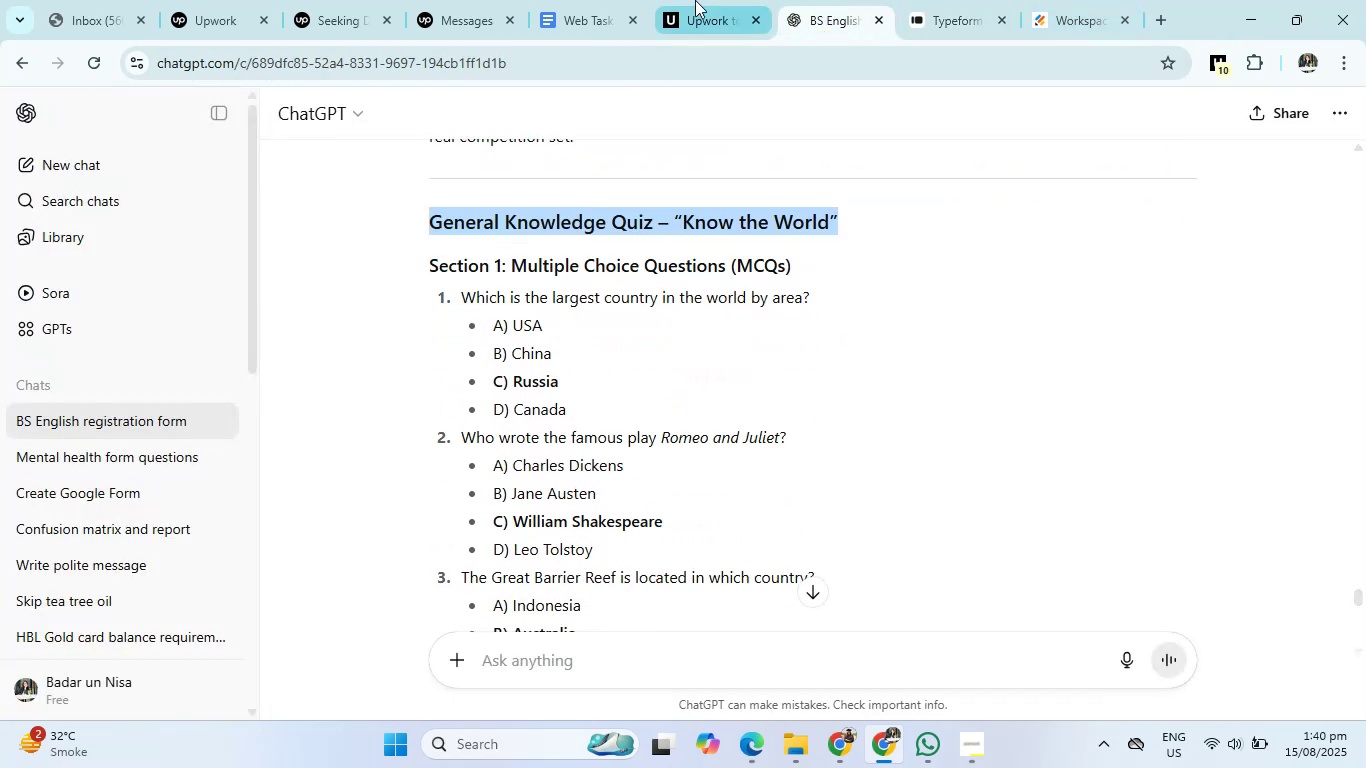 
left_click([697, 0])
 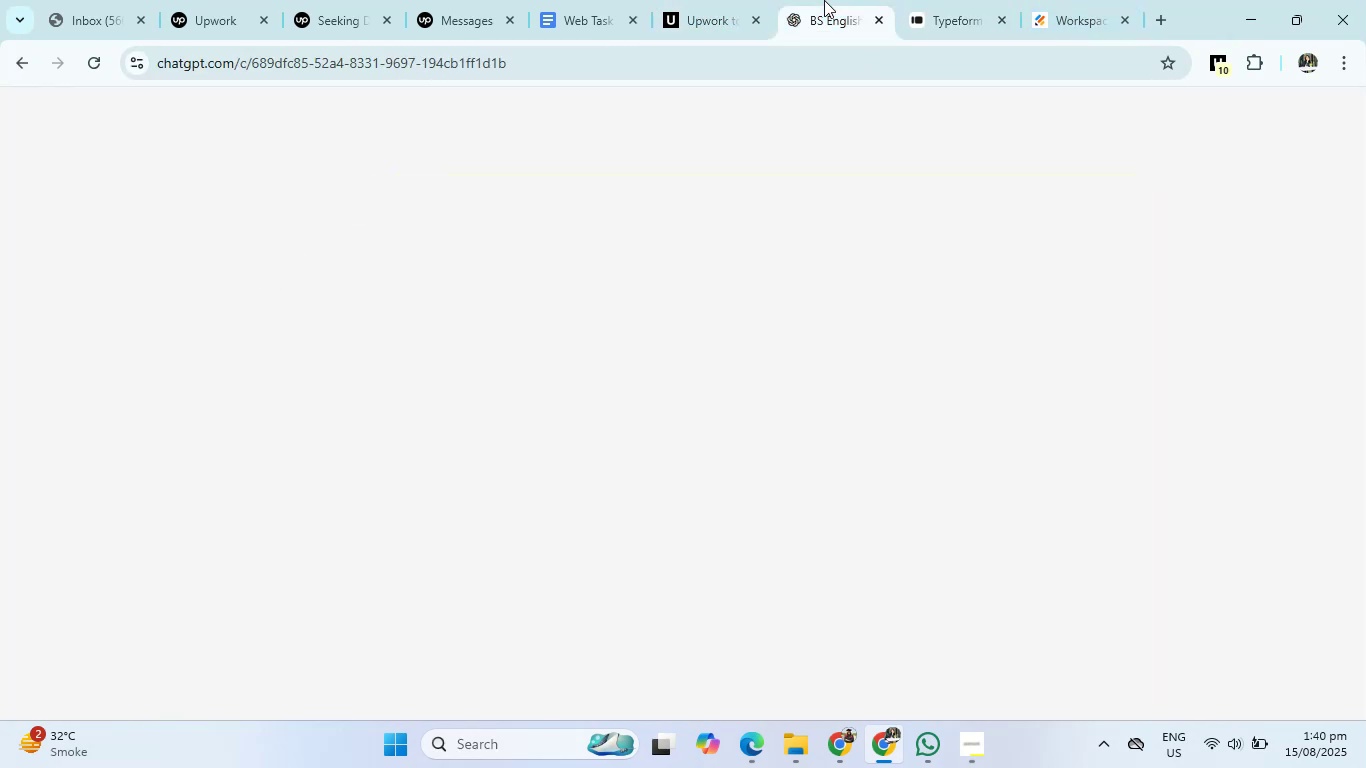 
double_click([971, 0])
 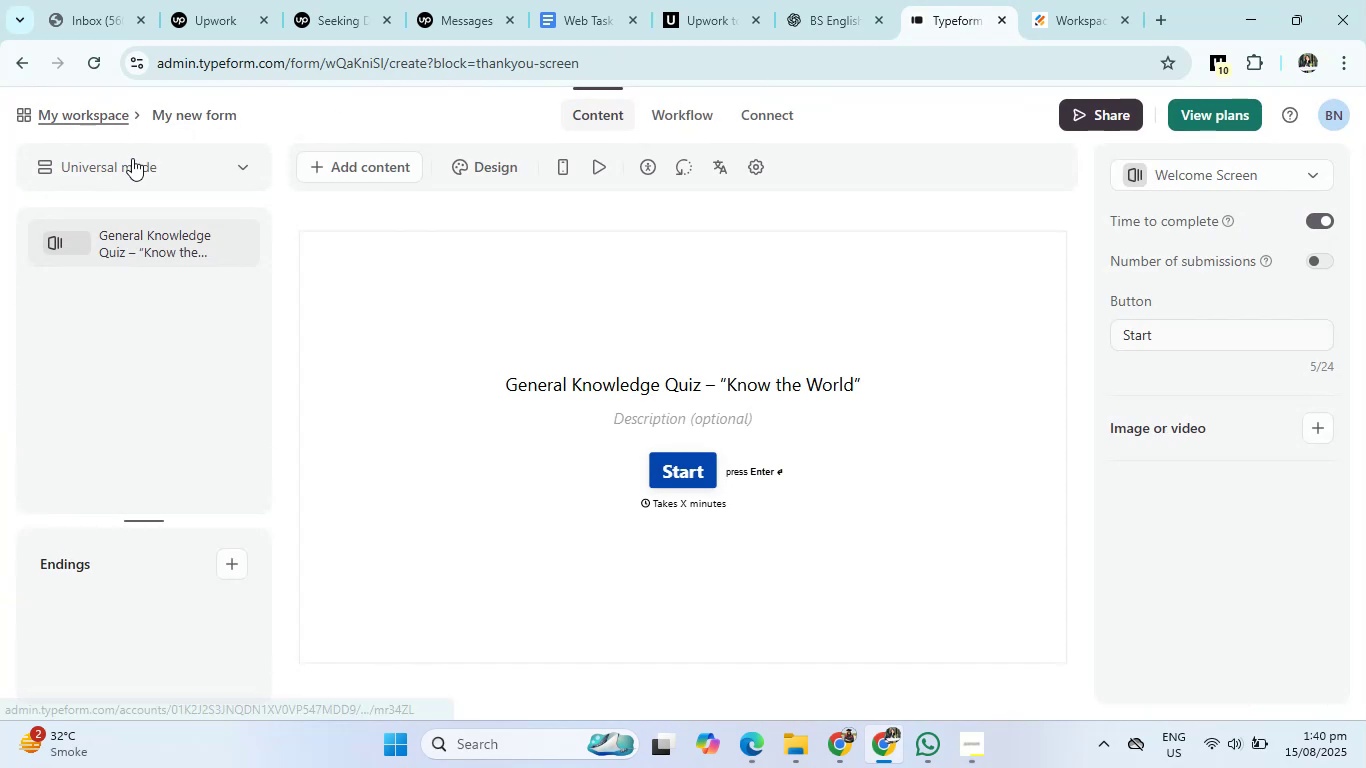 
left_click([317, 158])
 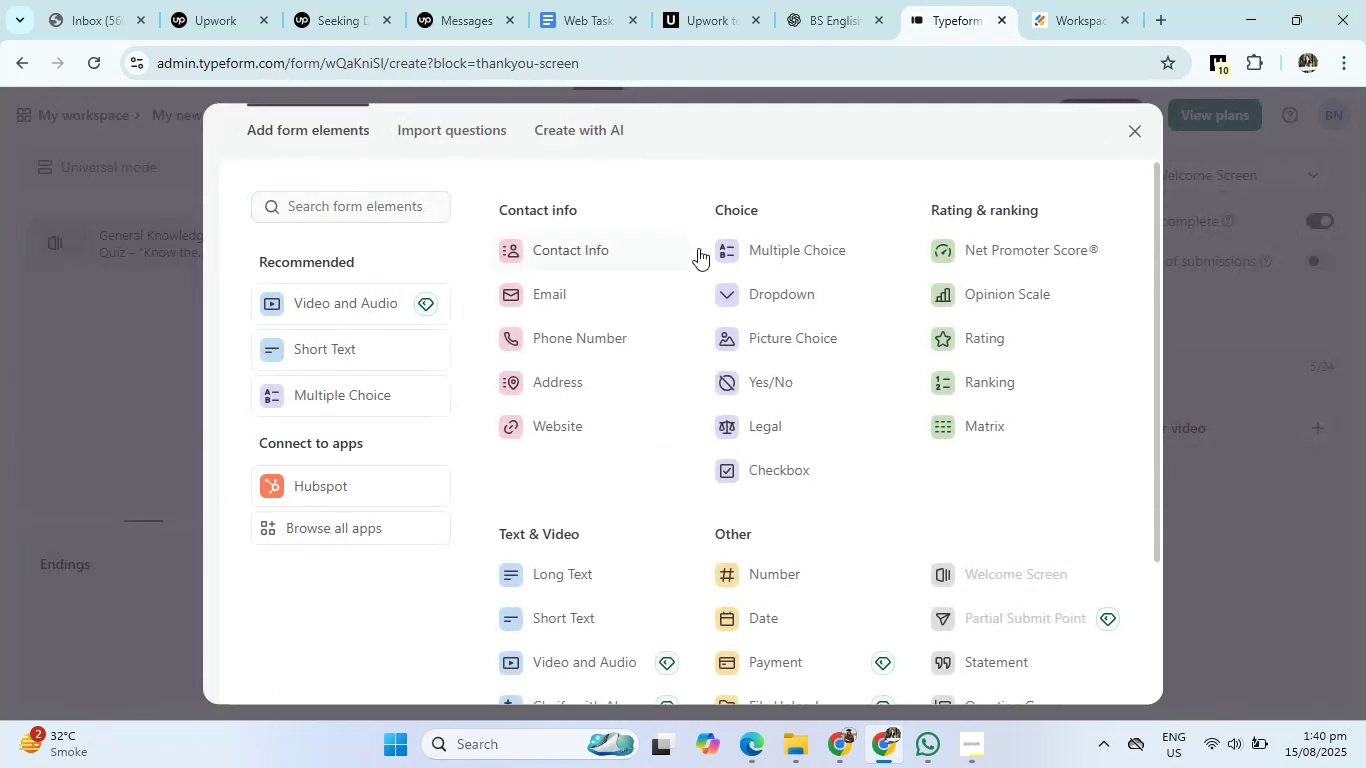 
left_click([734, 248])
 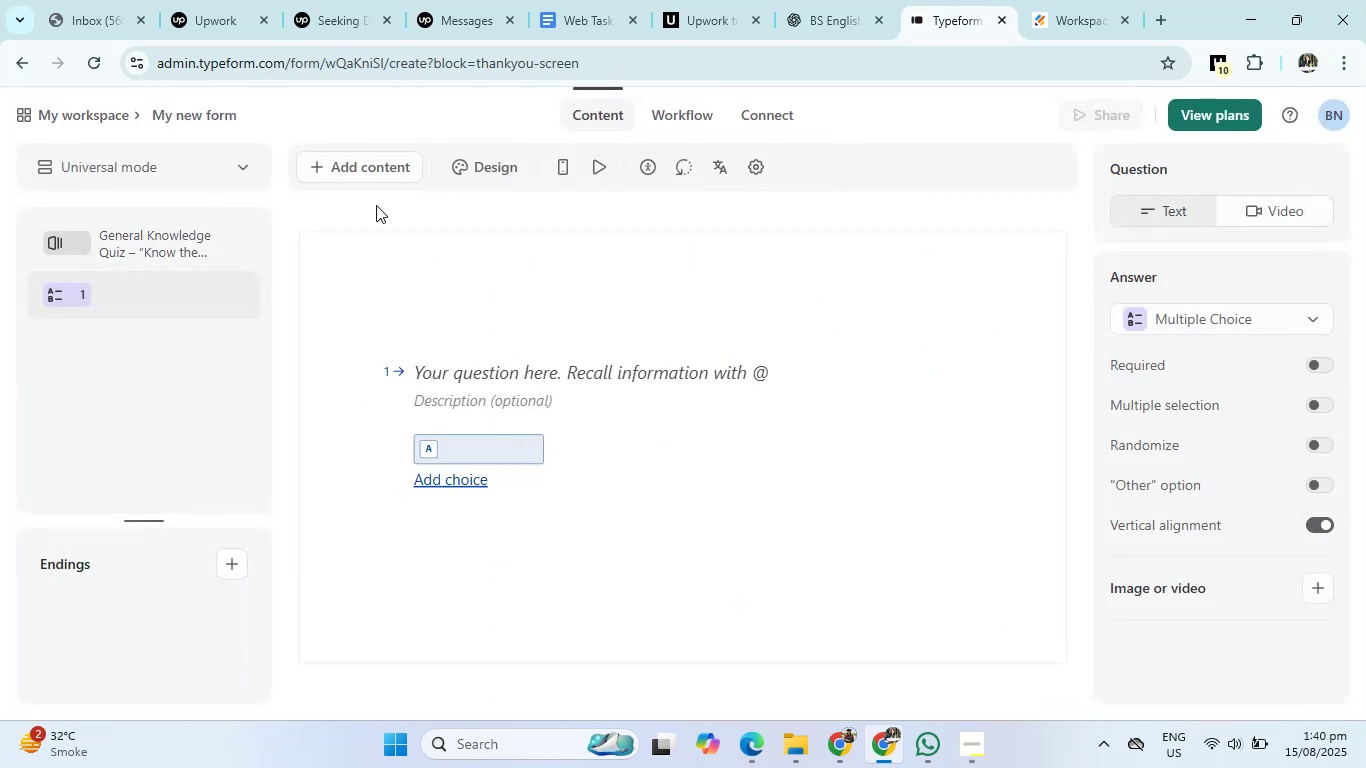 
left_click([835, 2])
 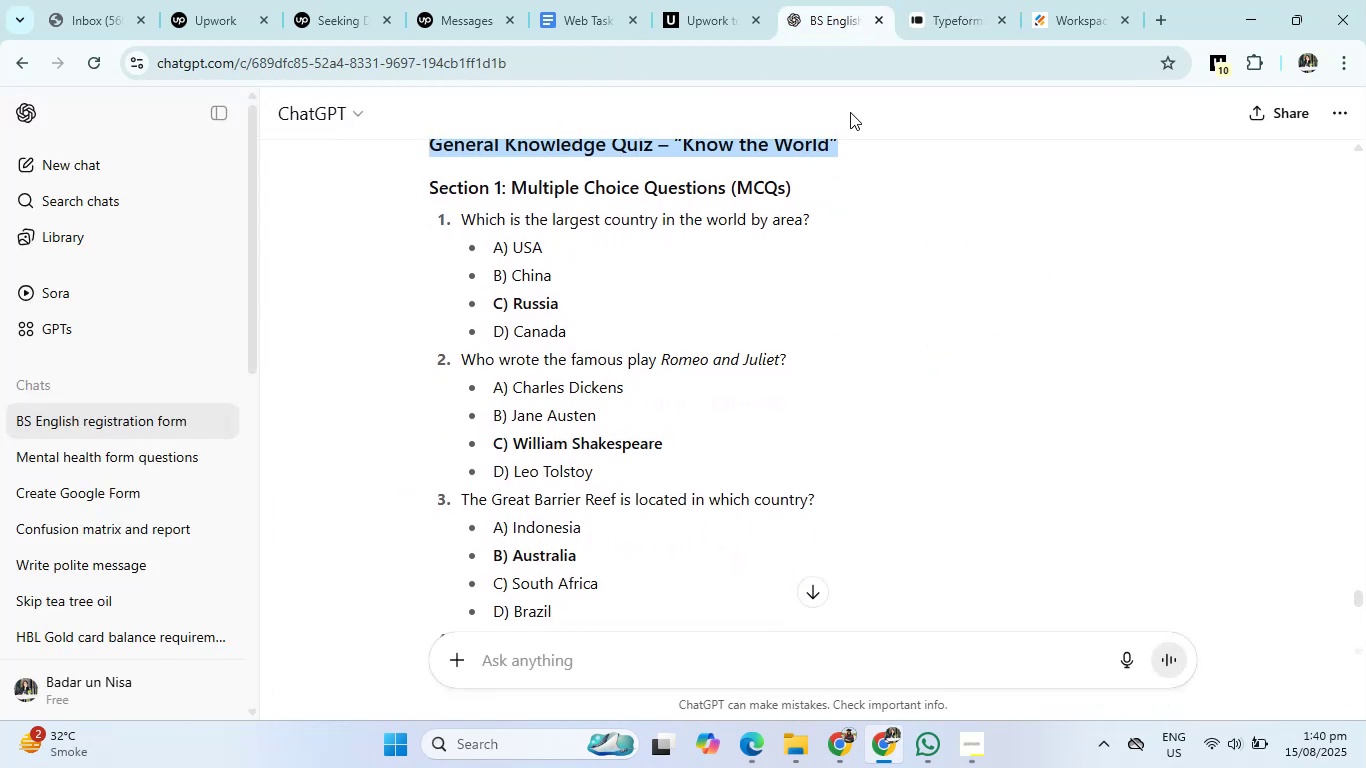 
left_click([916, 19])
 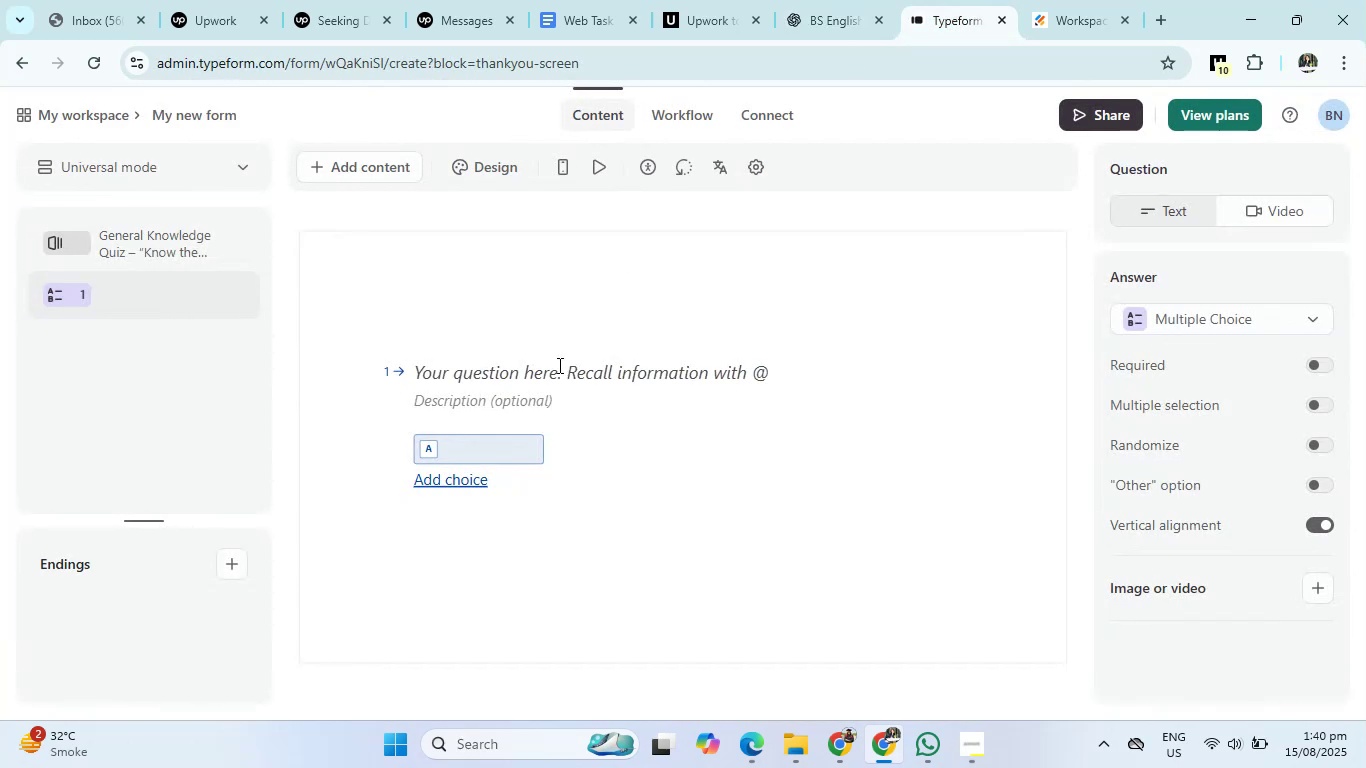 
left_click([558, 365])
 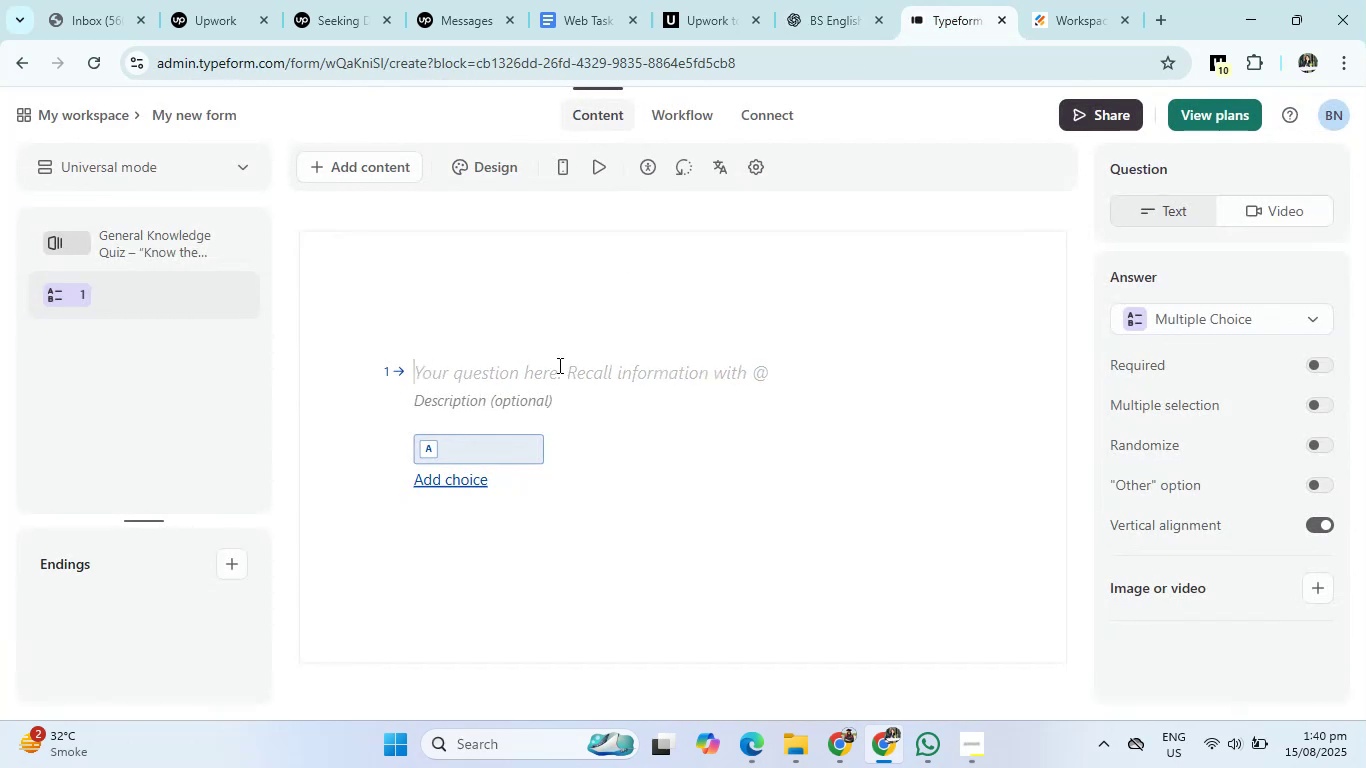 
type(Which is the largest country in world by area?)
 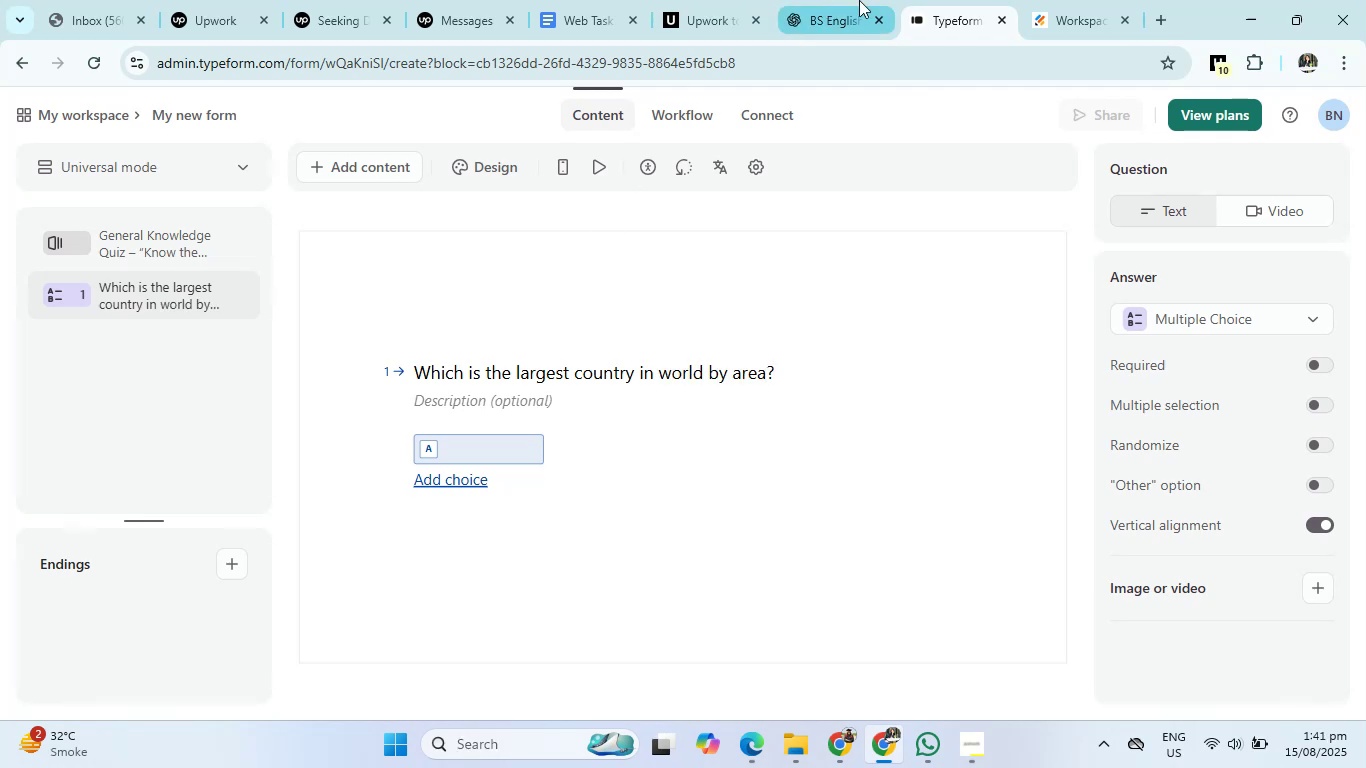 
left_click([866, 0])
 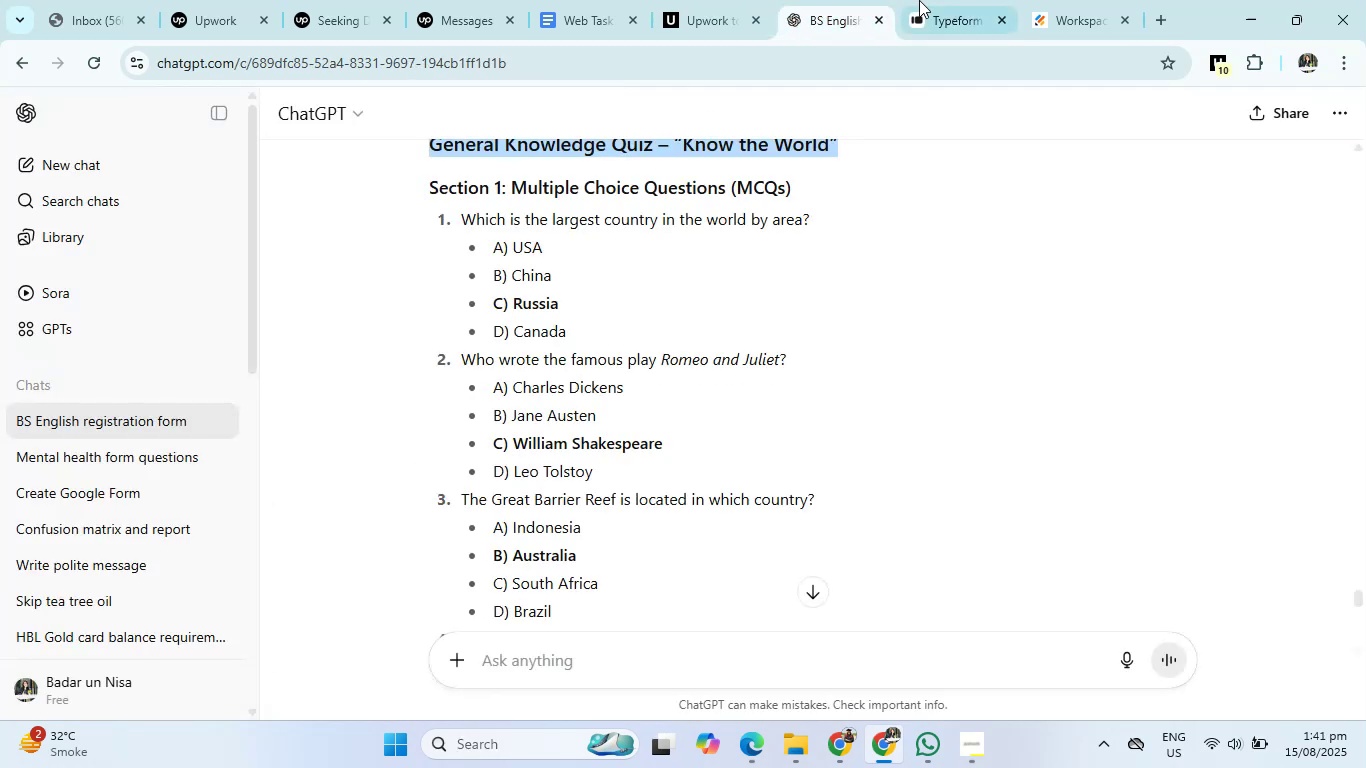 
left_click([927, 0])
 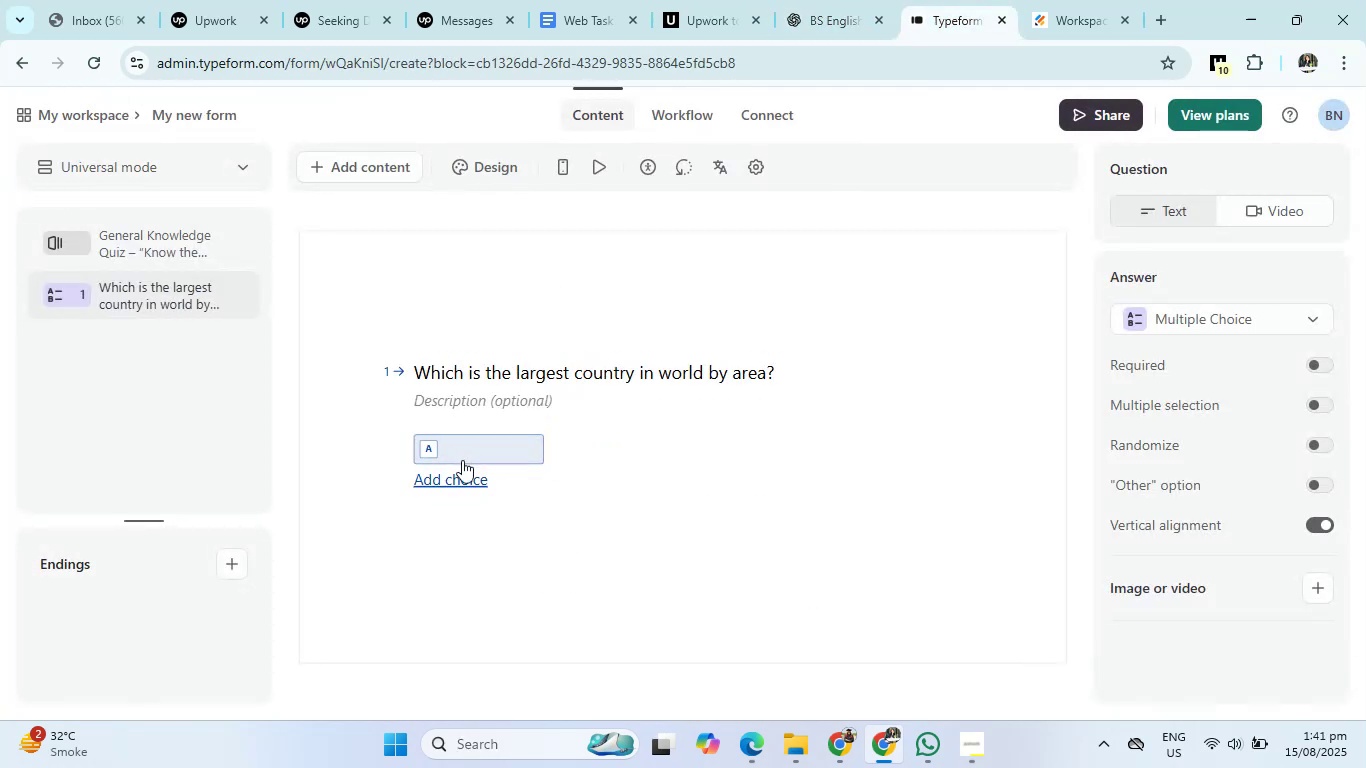 
left_click([462, 460])
 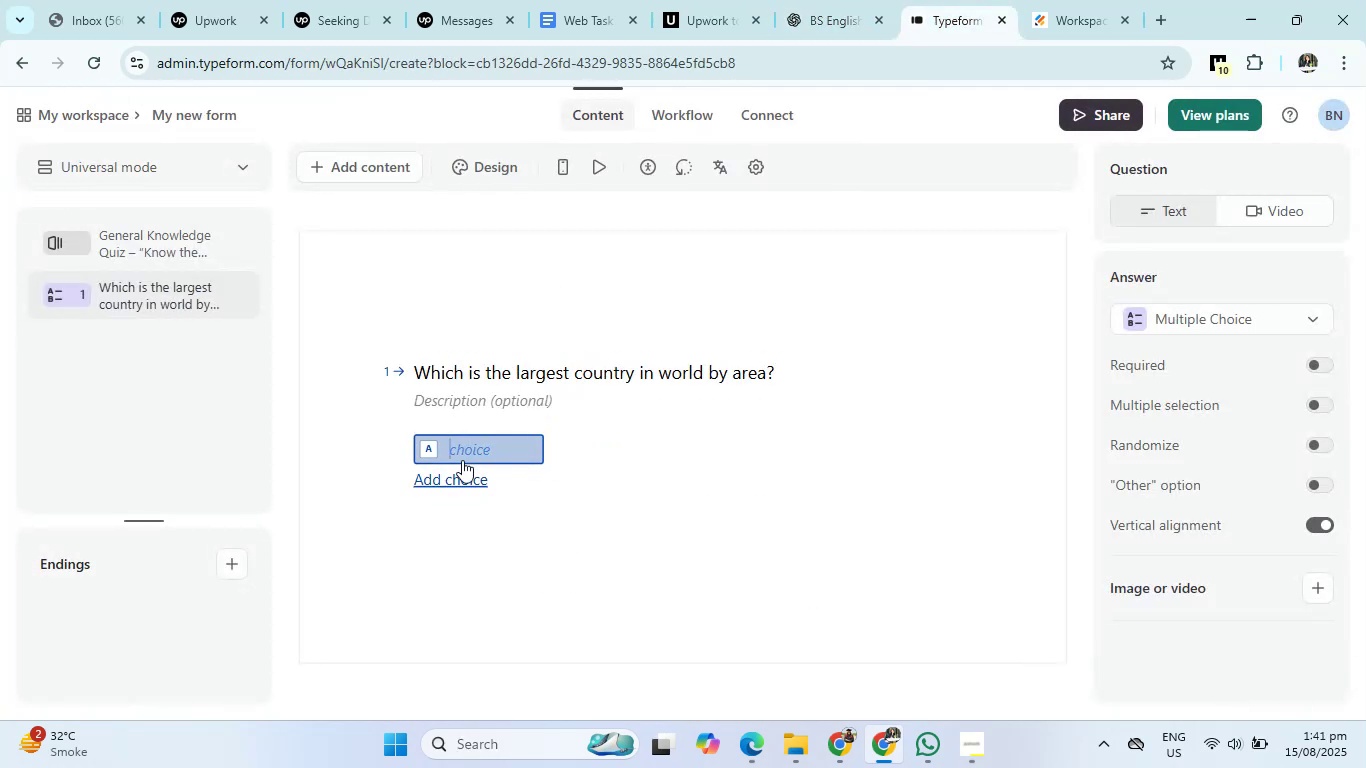 
type(USA)
 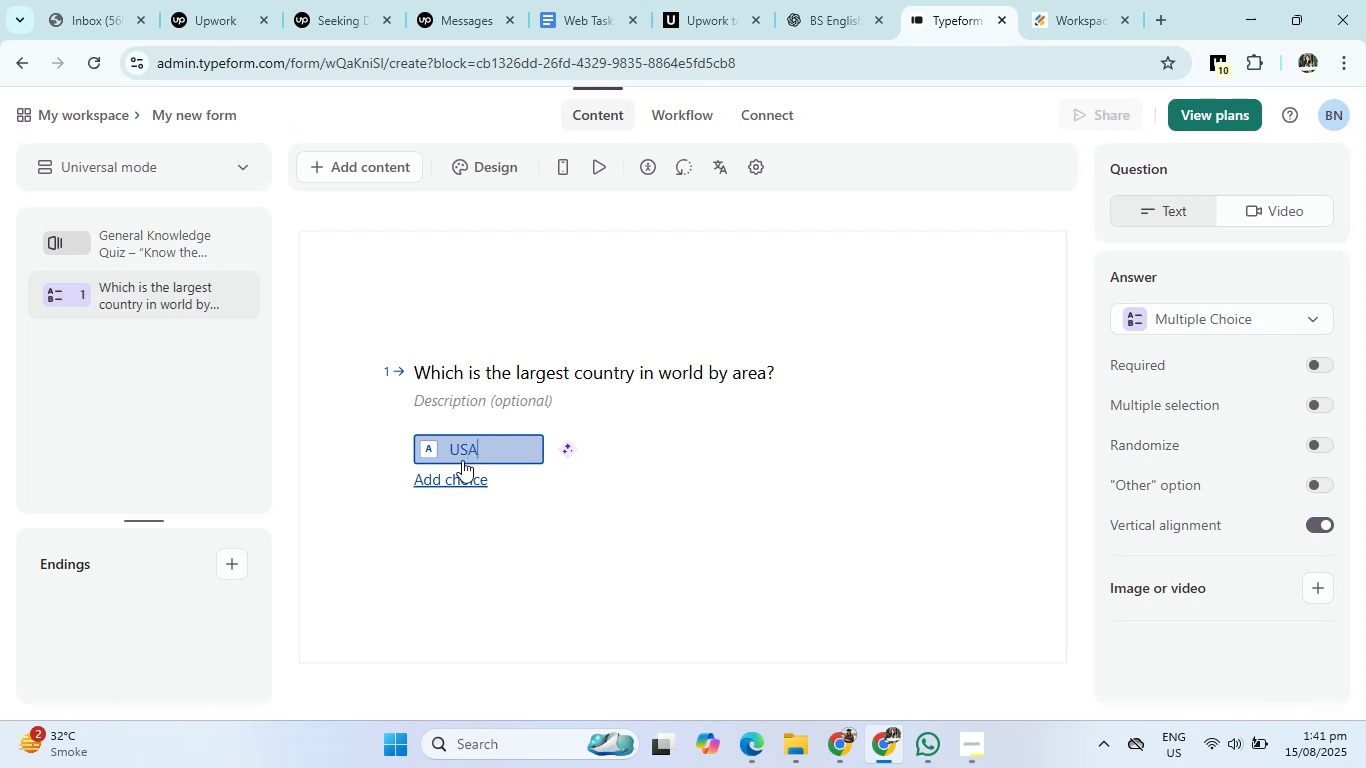 
key(Enter)
 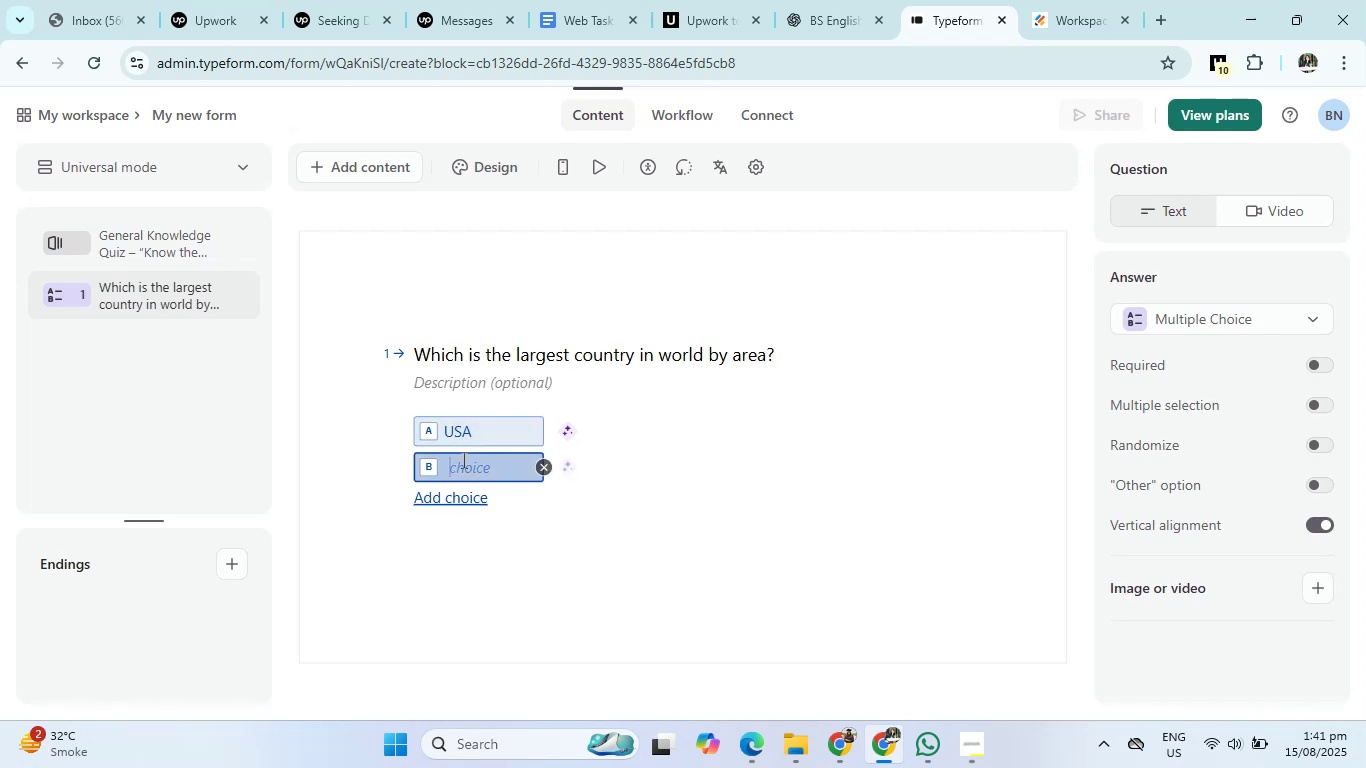 
type(China)
 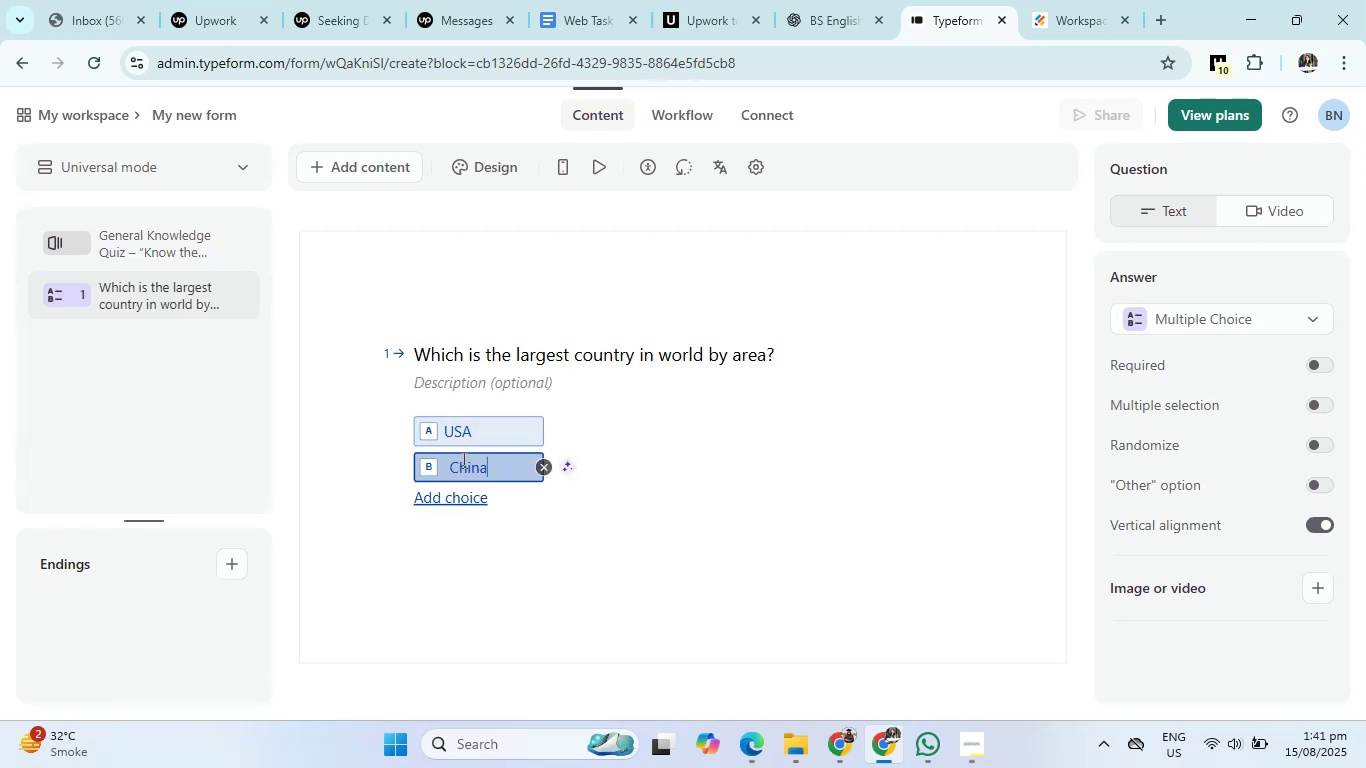 
key(Enter)
 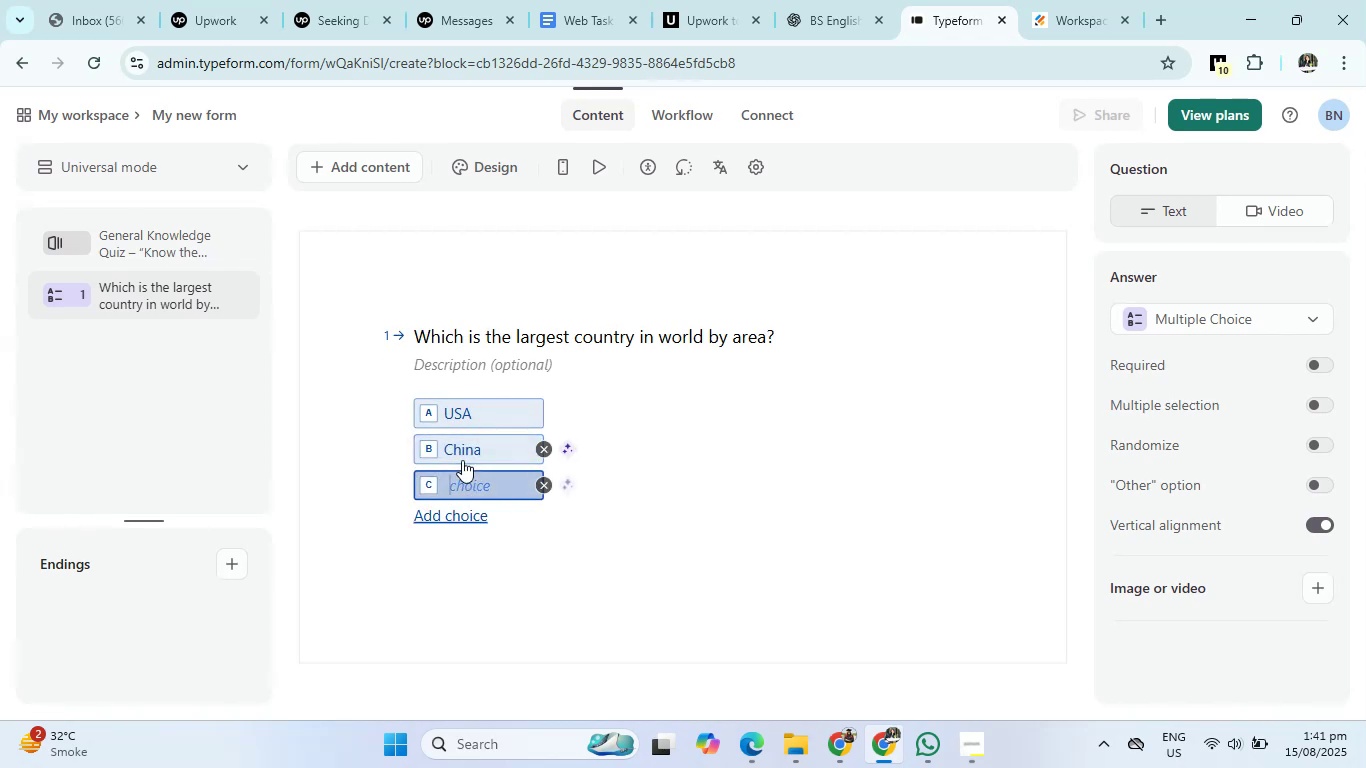 
type(Russia)
 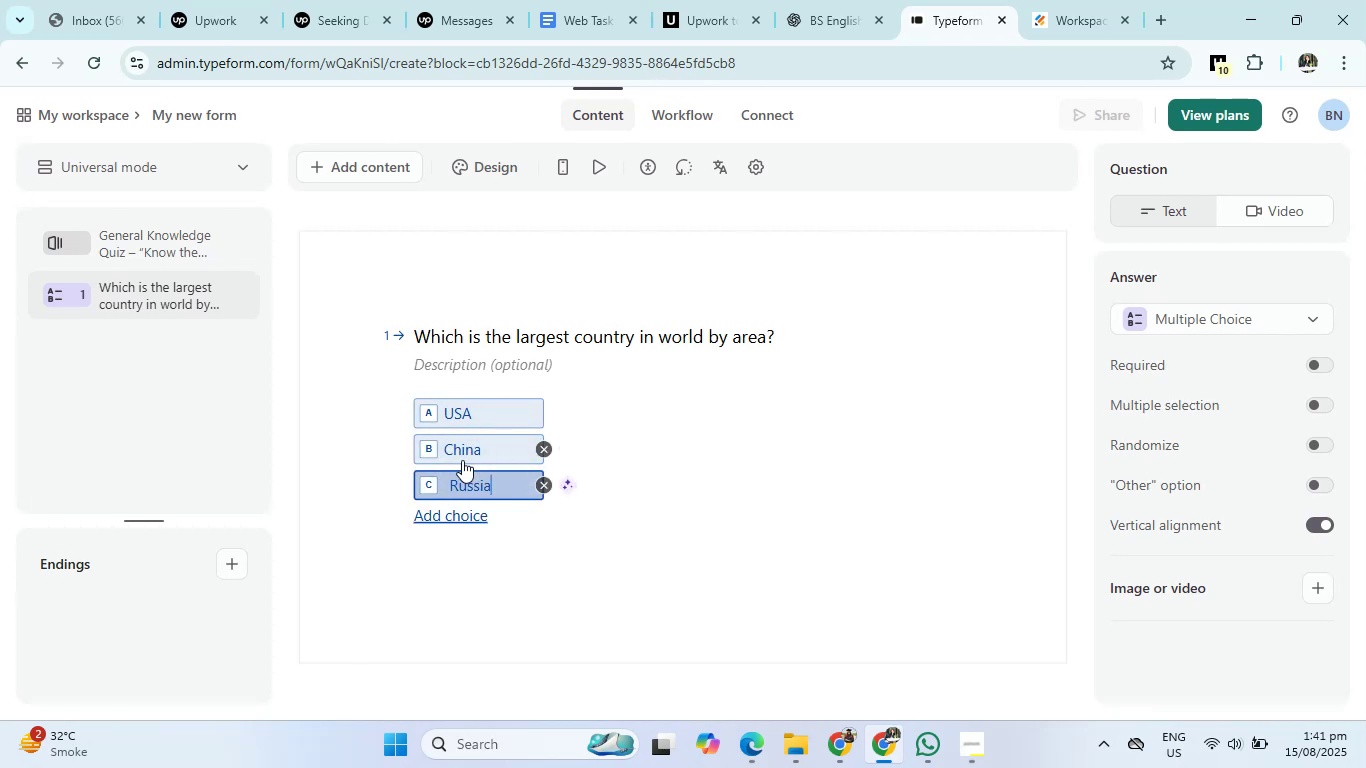 
key(Enter)
 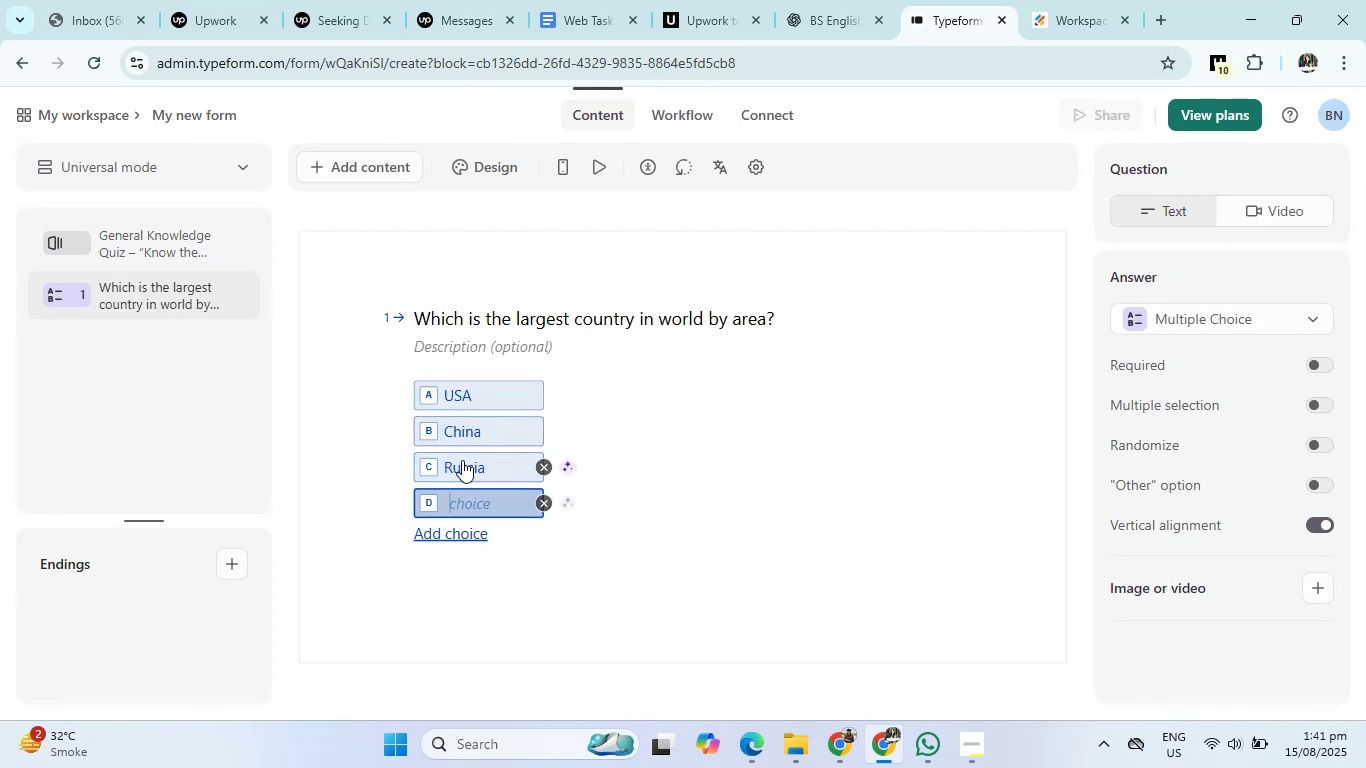 
type(Canda)
key(Backspace)
key(Backspace)
type(ada)
 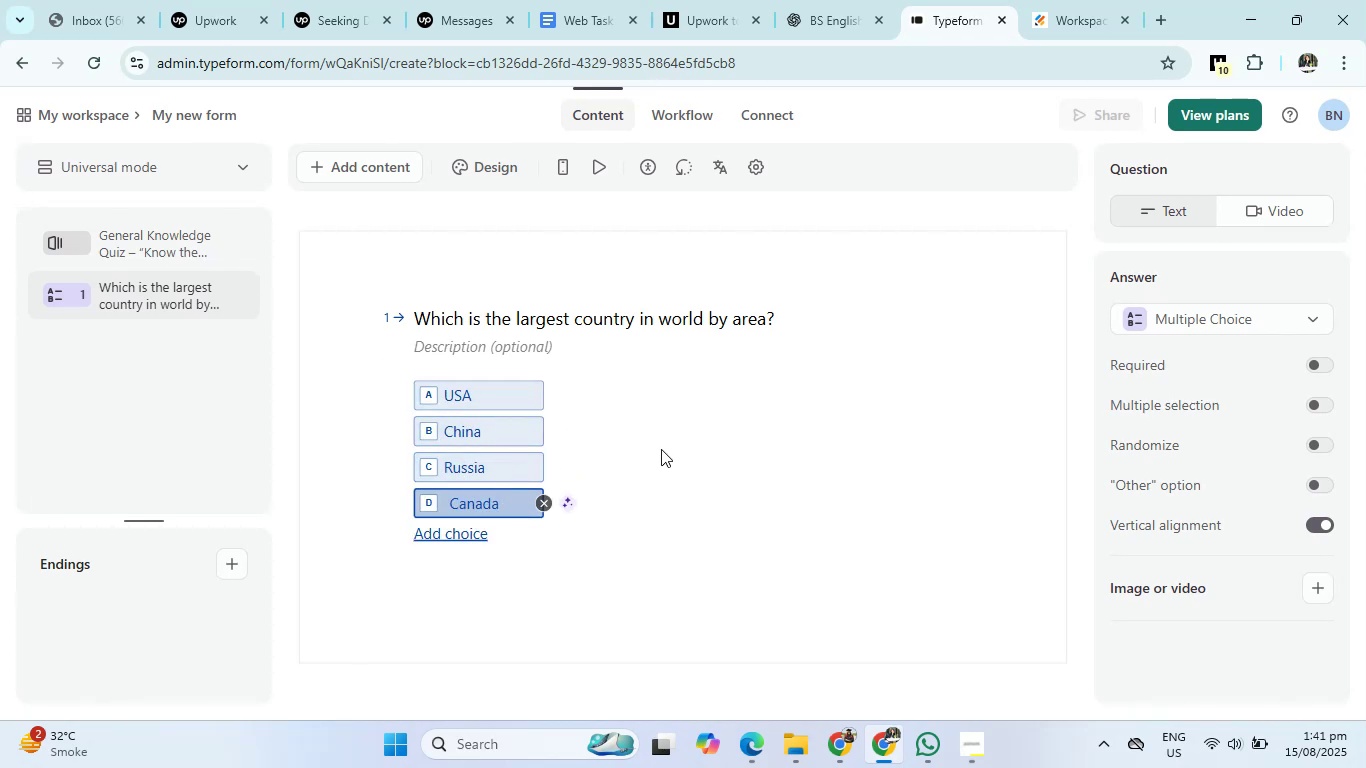 
left_click([662, 450])
 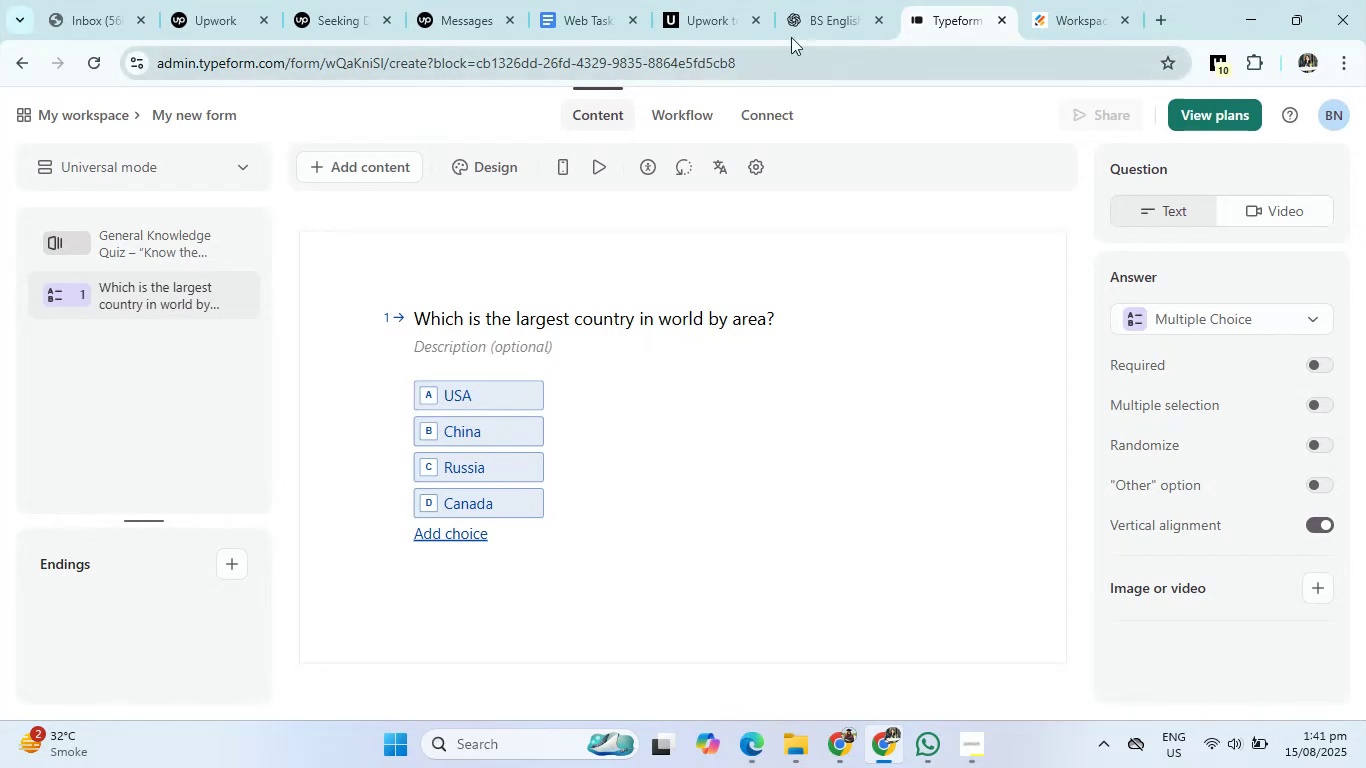 
left_click([811, 23])
 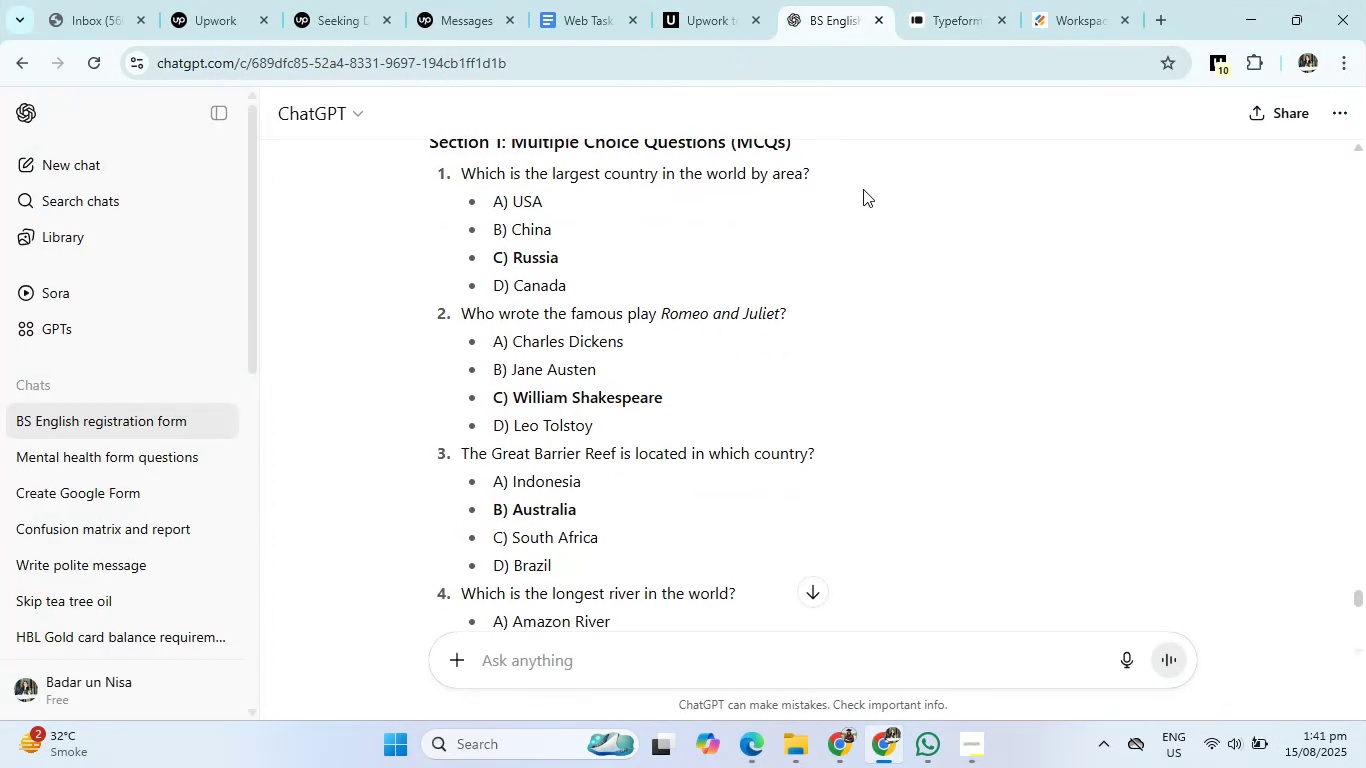 
left_click([963, 10])
 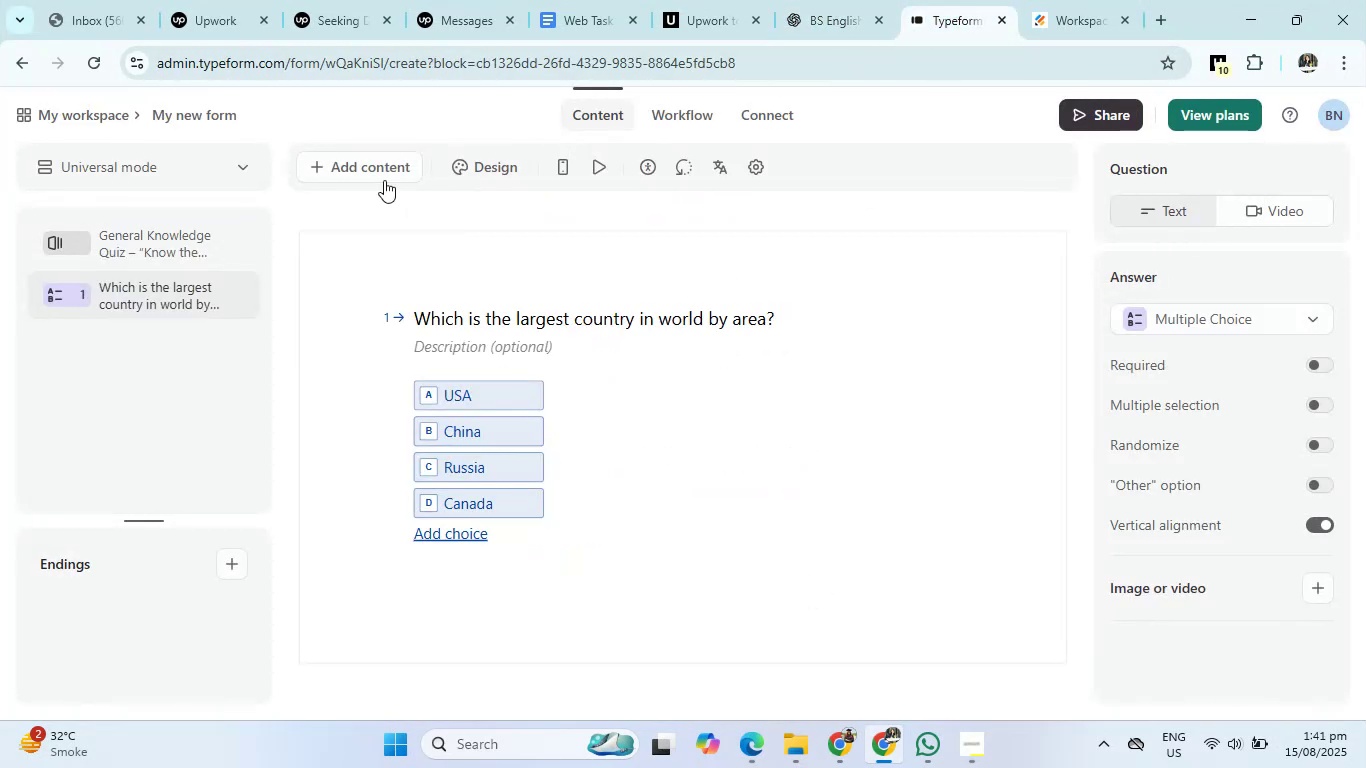 
left_click([384, 177])
 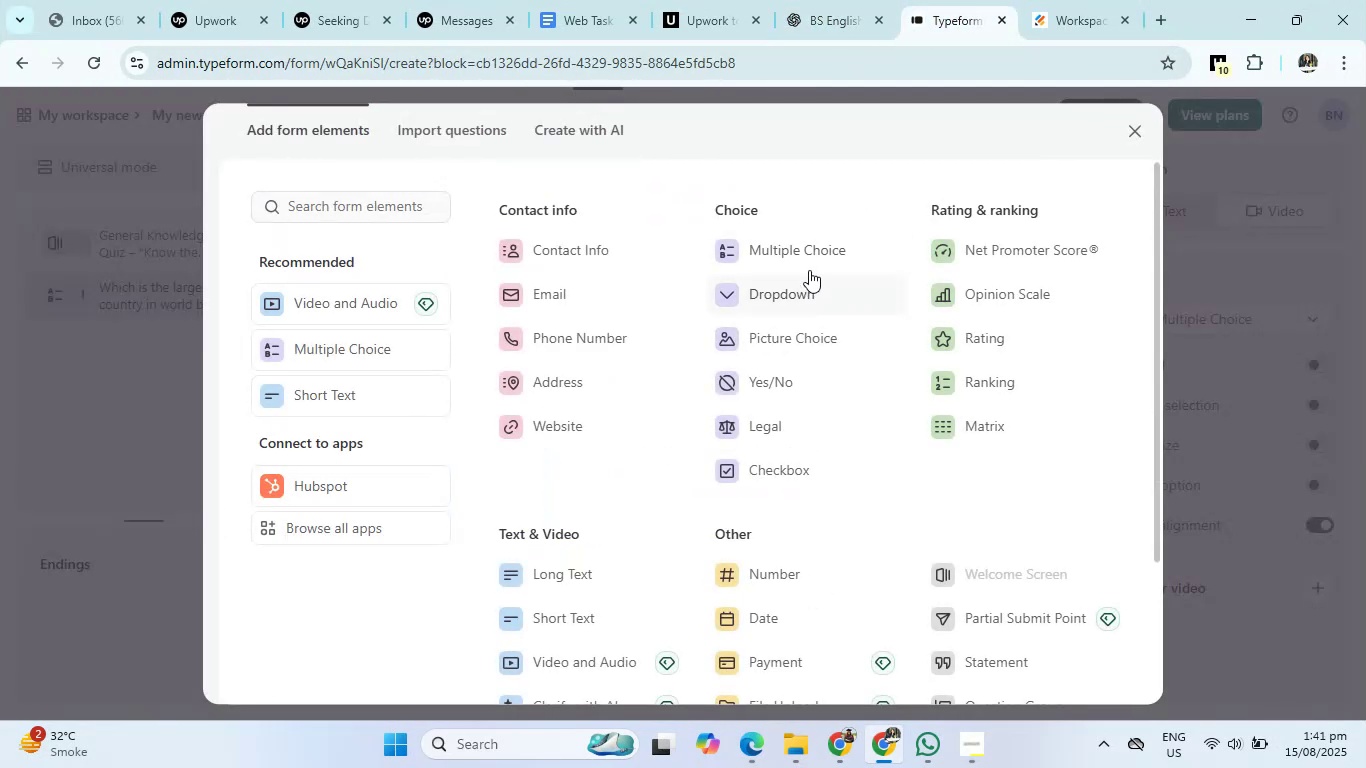 
left_click([804, 246])
 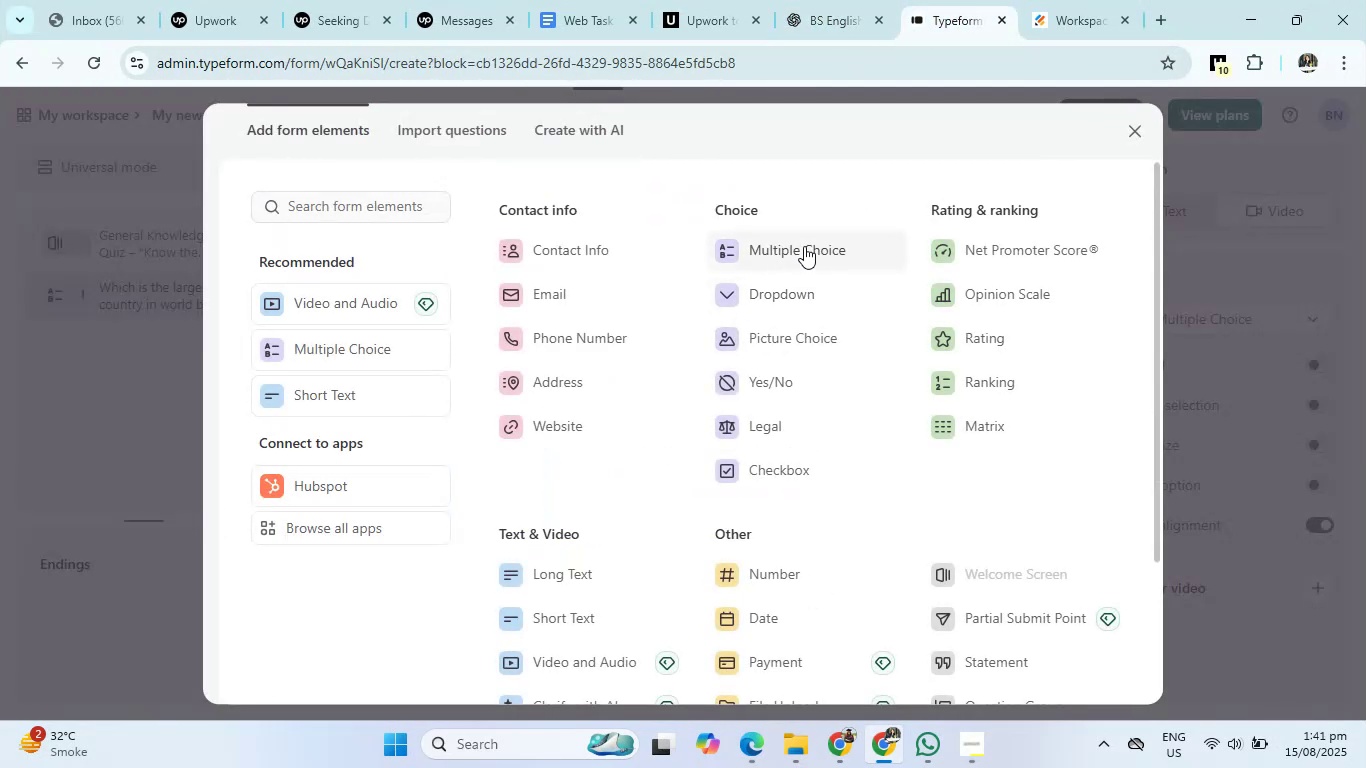 
key(Unknown)
 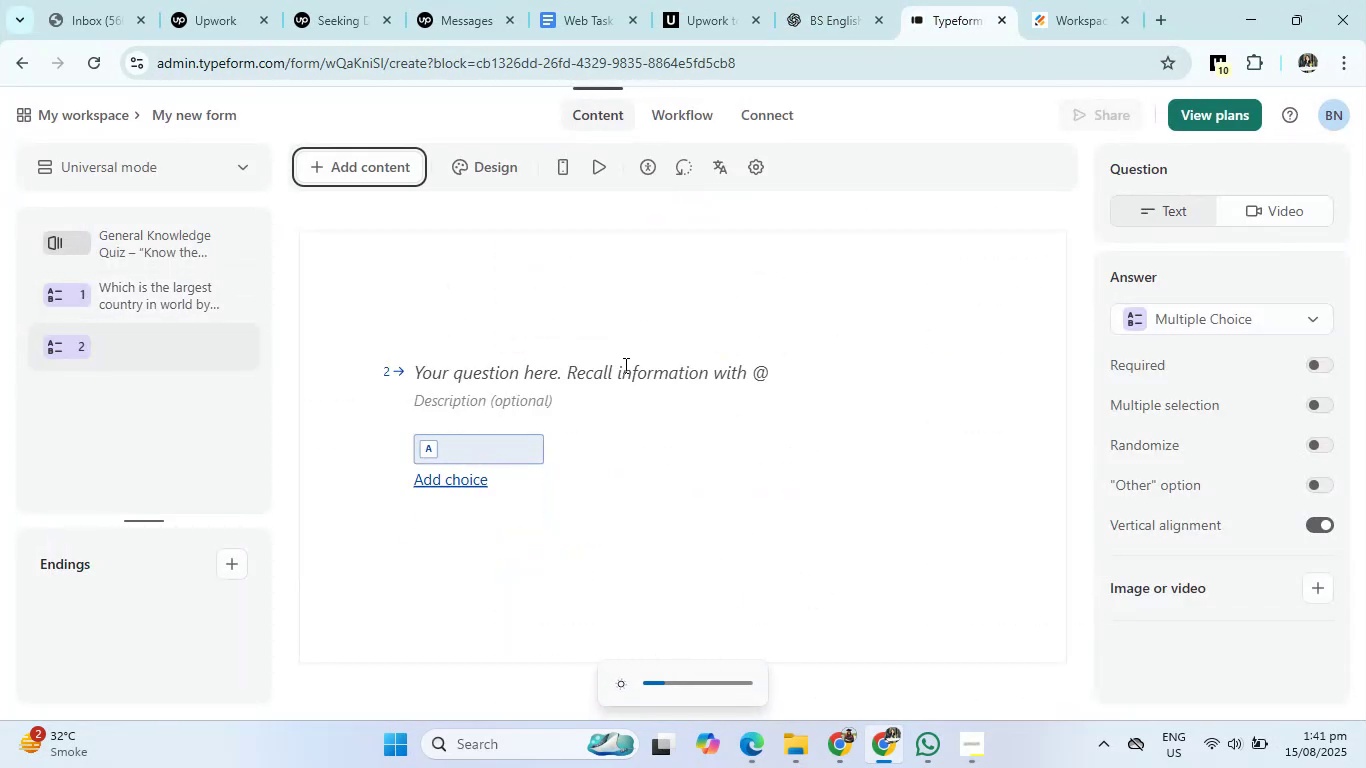 
left_click([625, 366])
 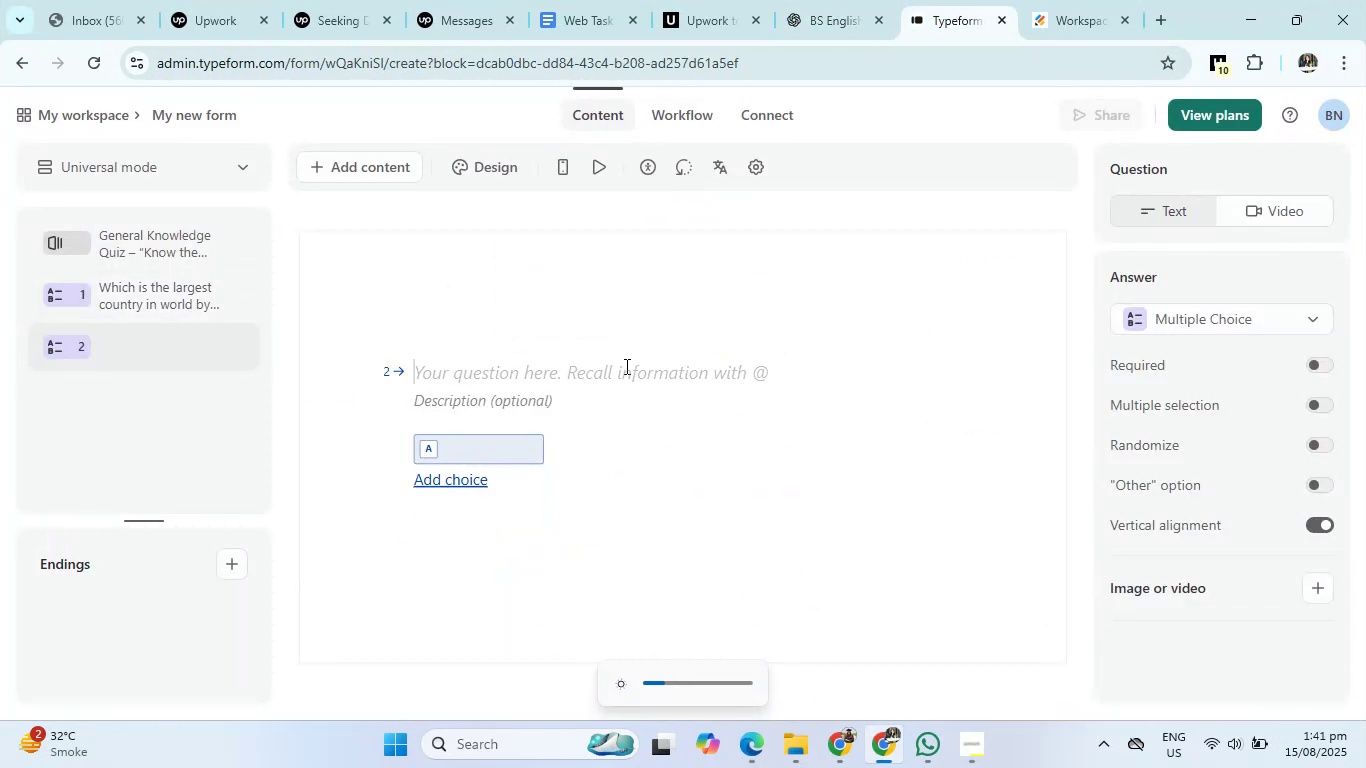 
type(who wrote the famous play rom)
 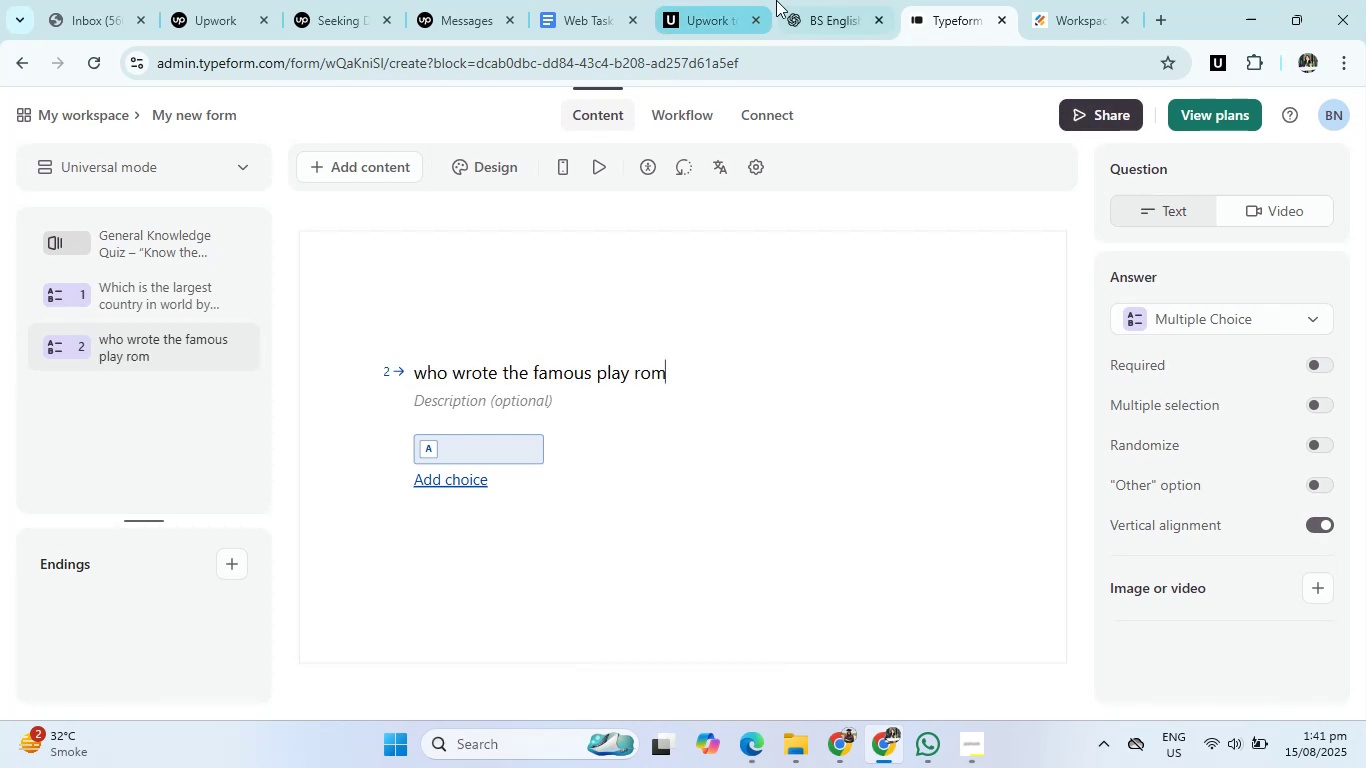 
left_click([809, 0])
 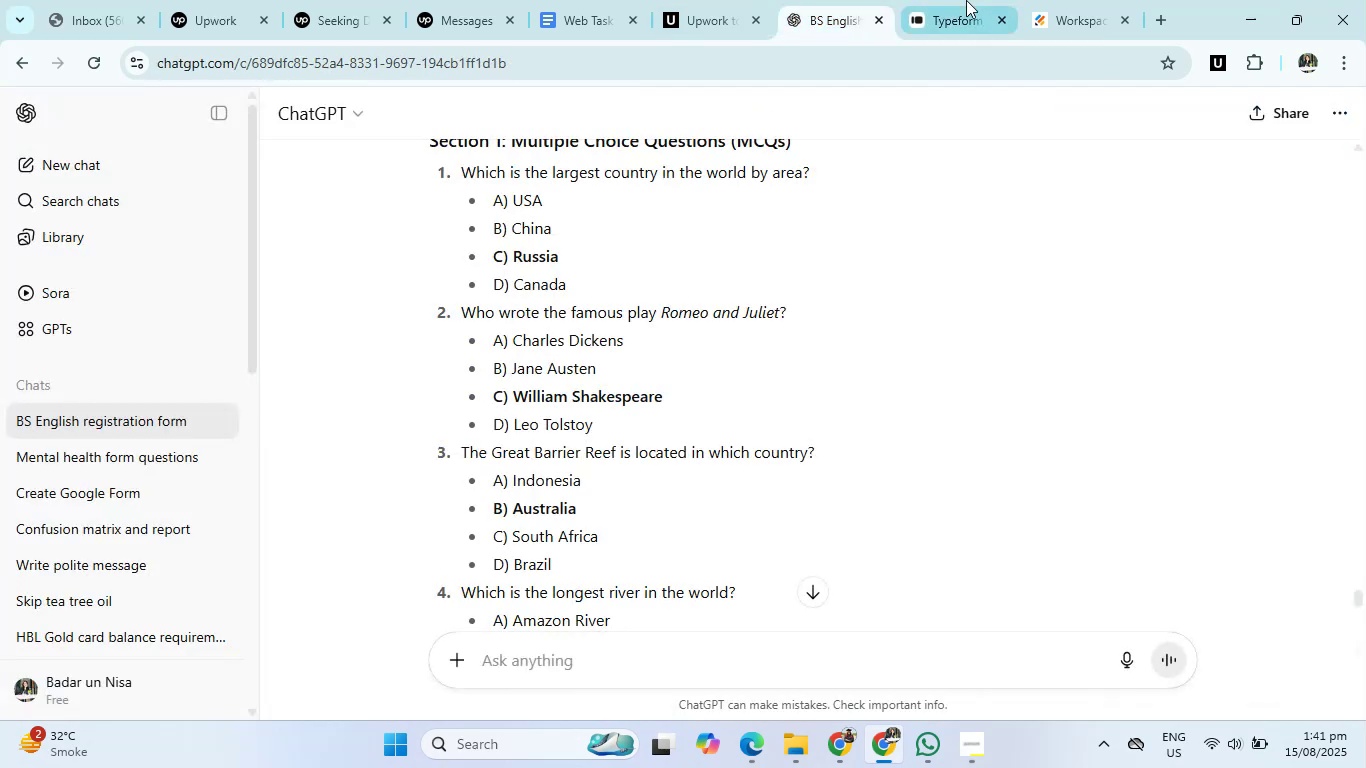 
left_click([971, 0])
 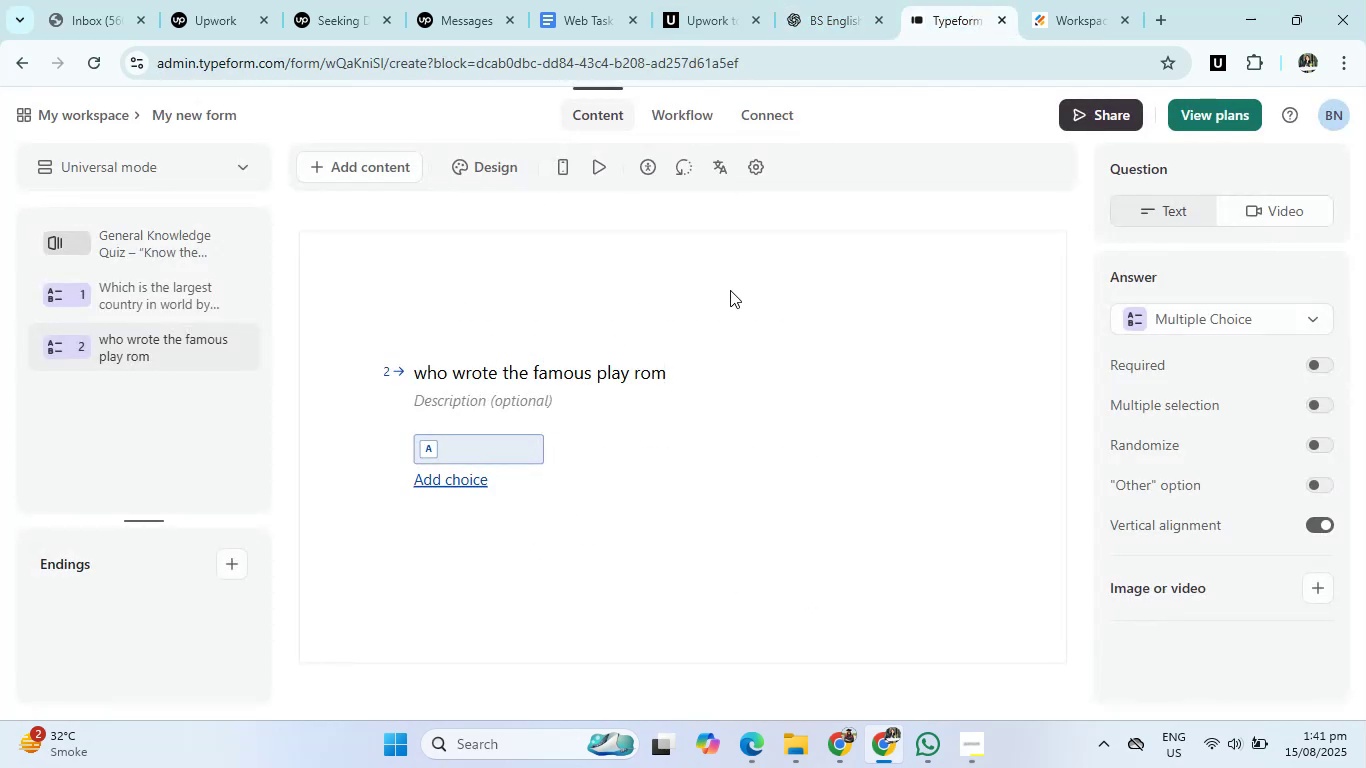 
type(eo and )
 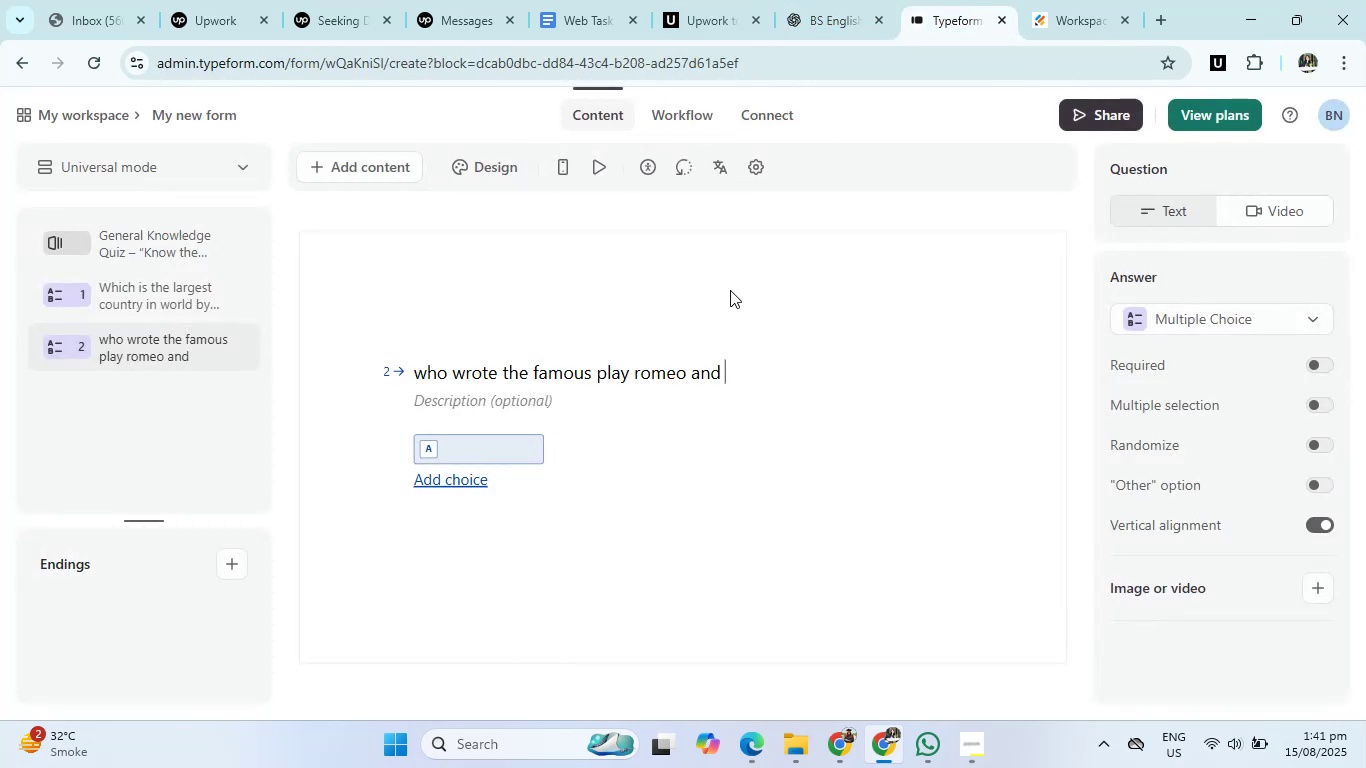 
wait(9.72)
 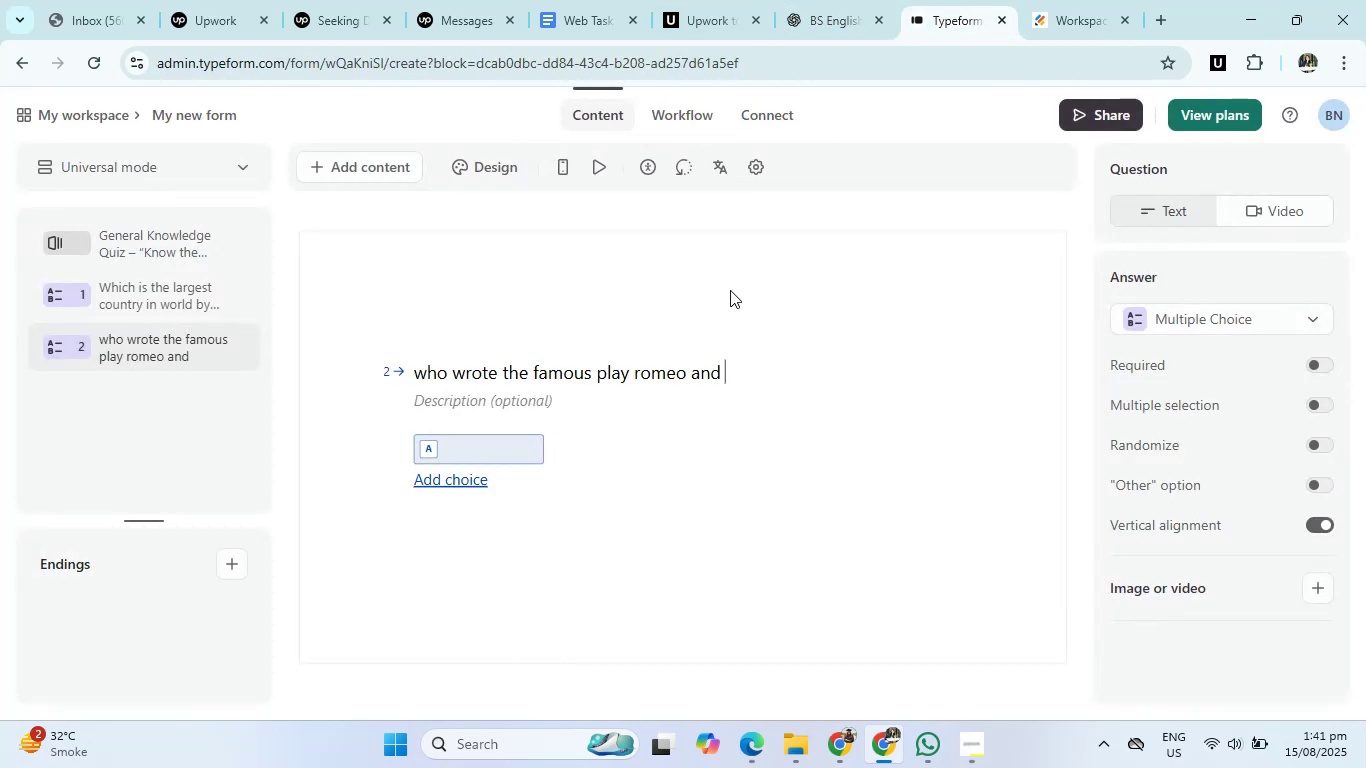 
left_click([808, 12])
 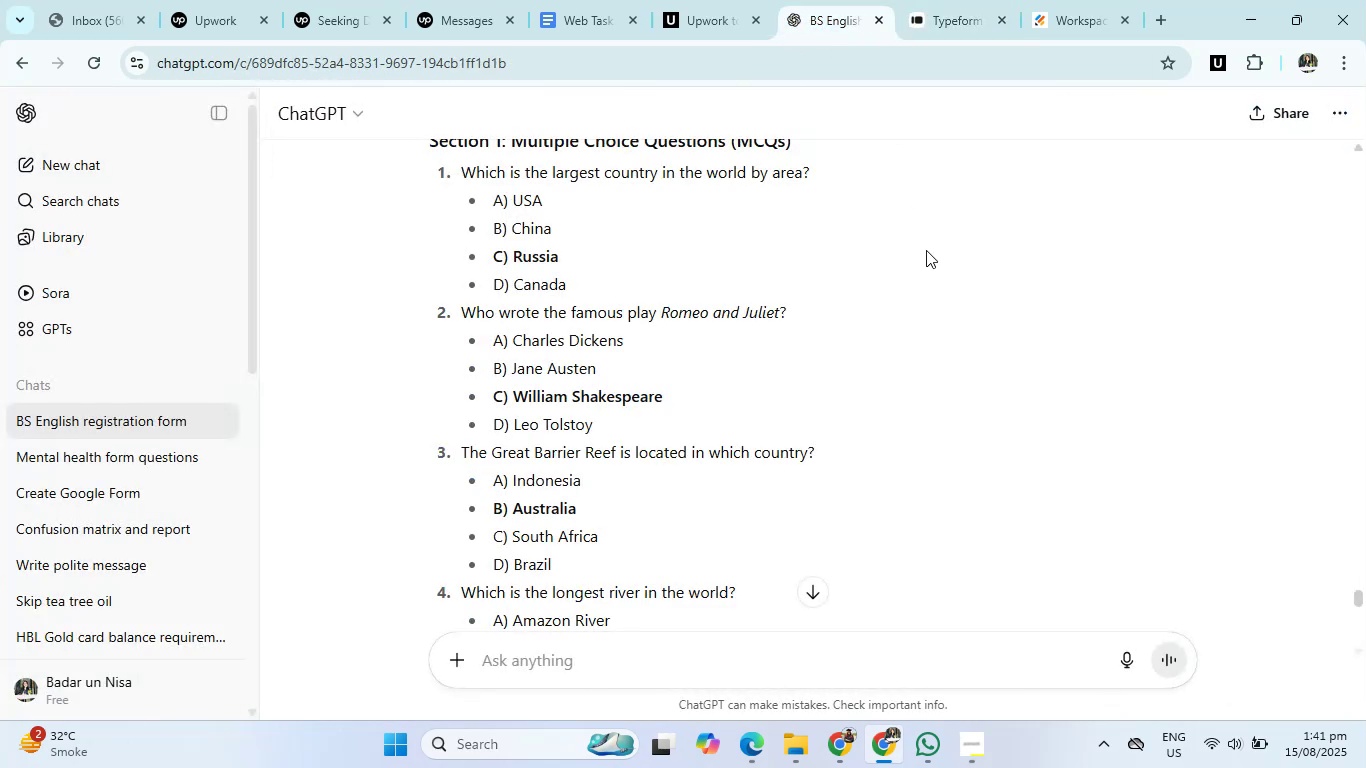 
key(Unknown)
 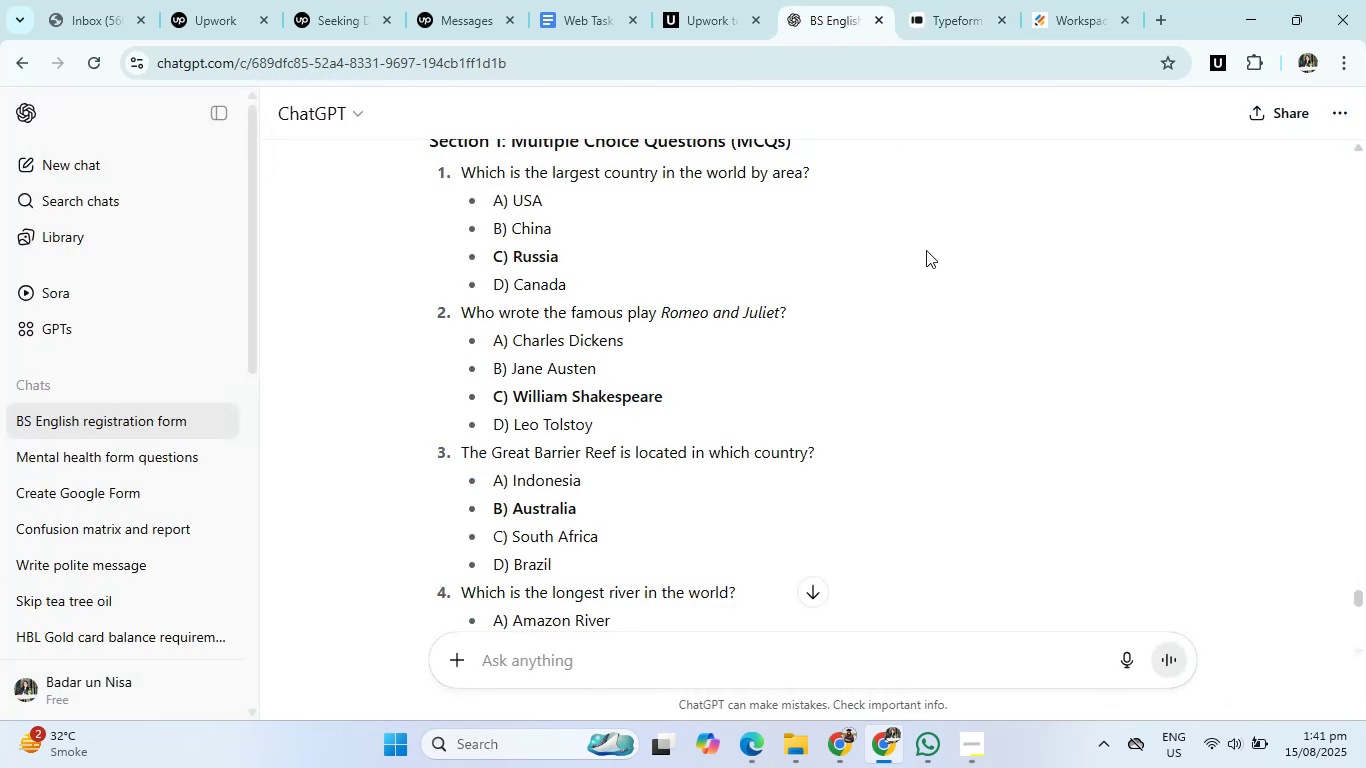 
key(Unknown)
 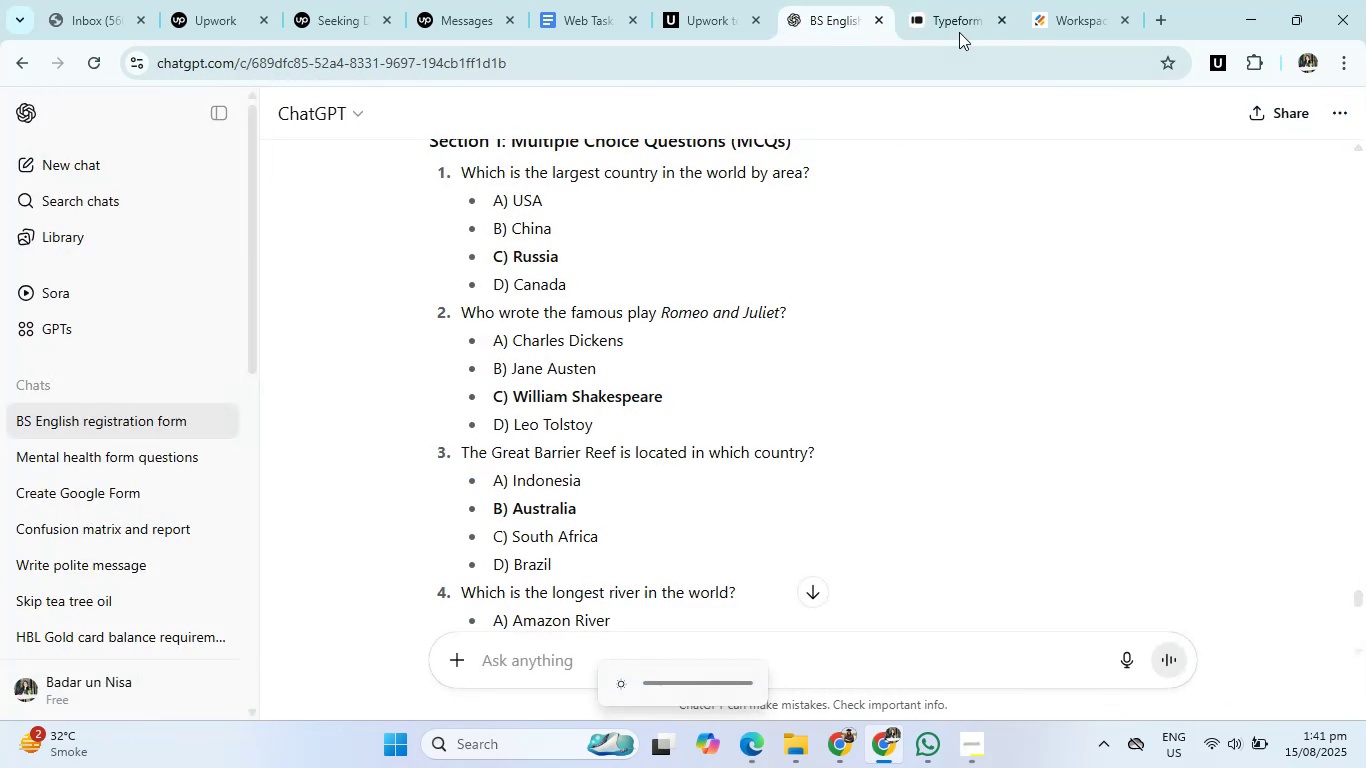 
left_click([959, 19])
 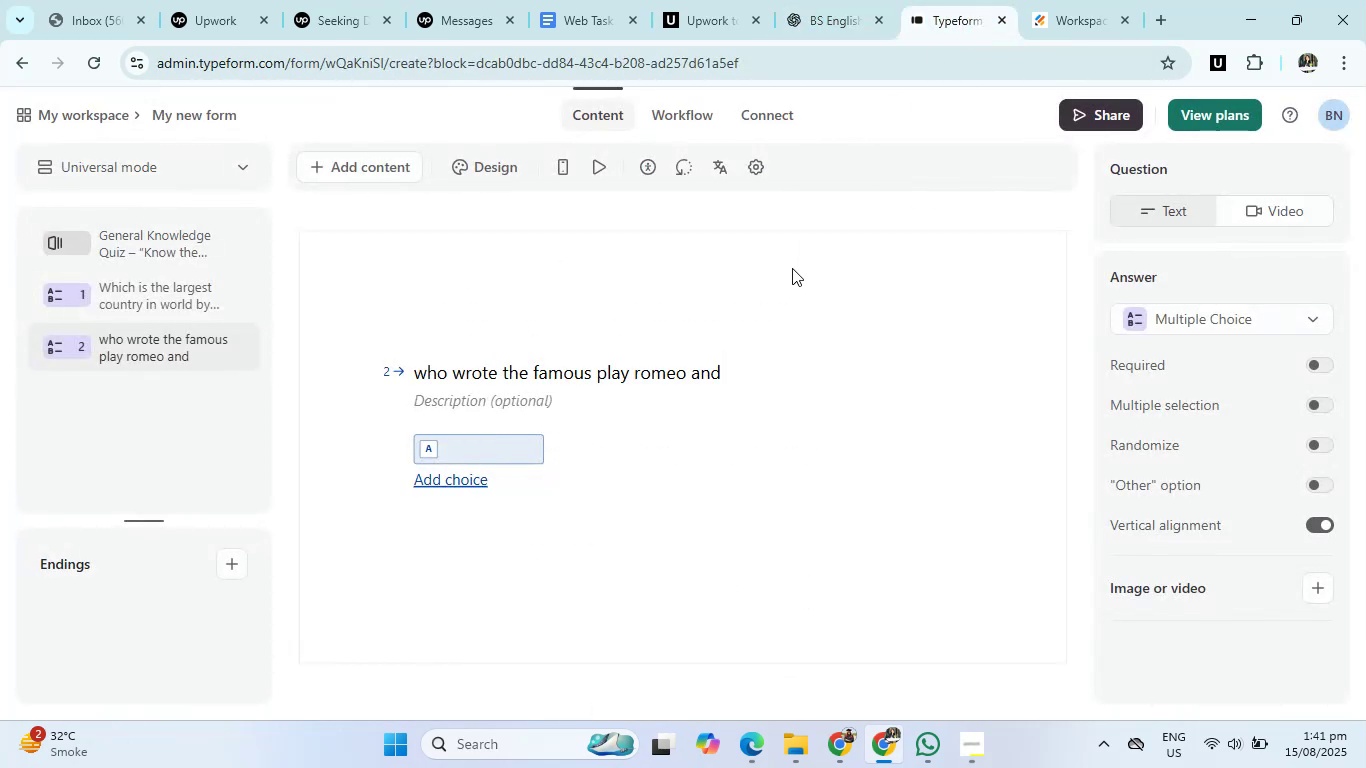 
type(juliet?)
 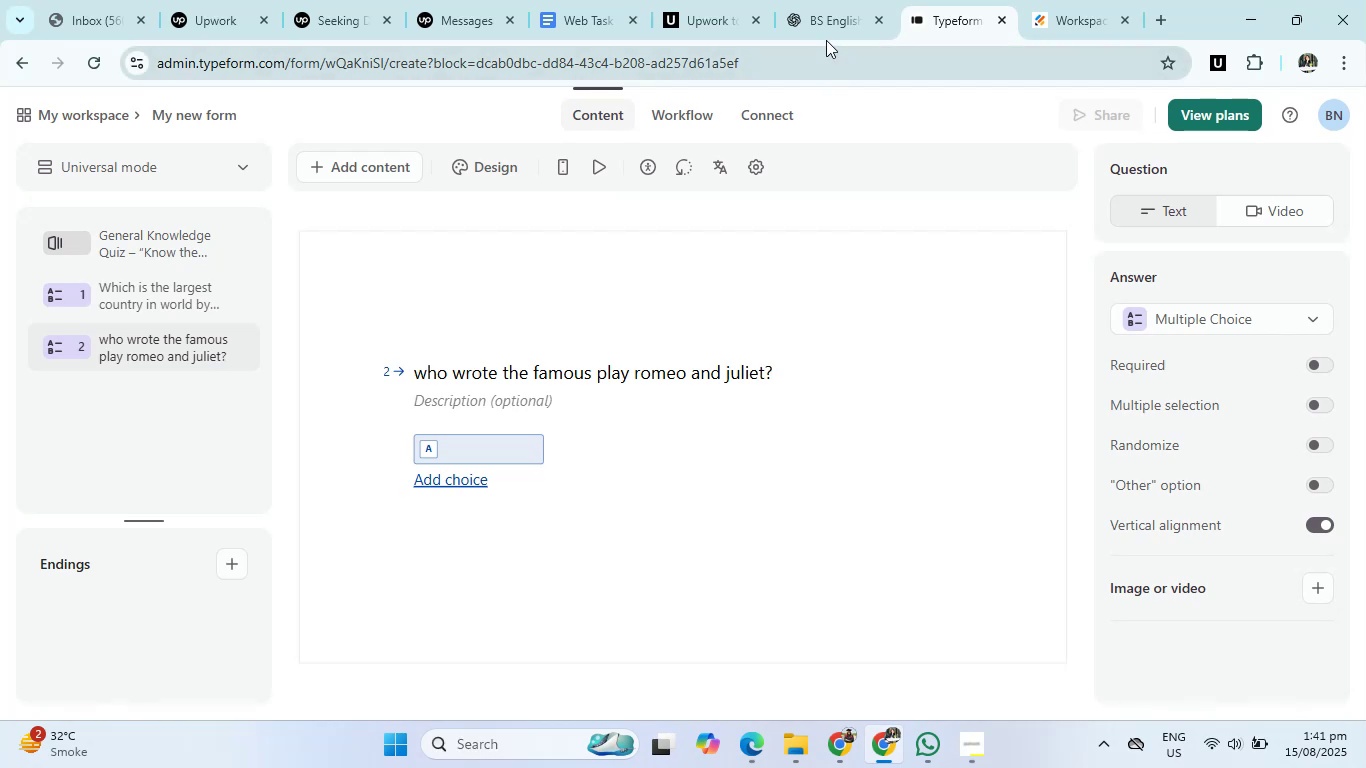 
left_click([827, 27])
 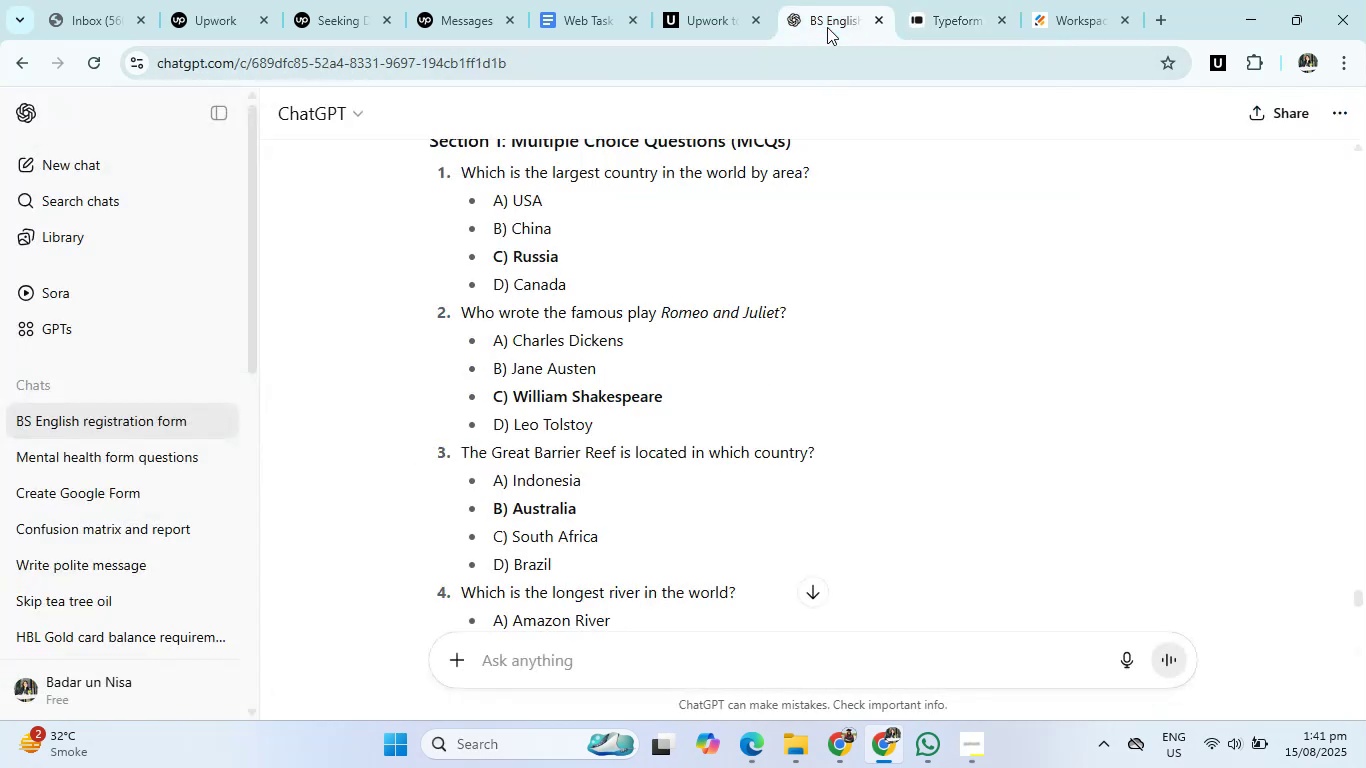 
key(Unknown)
 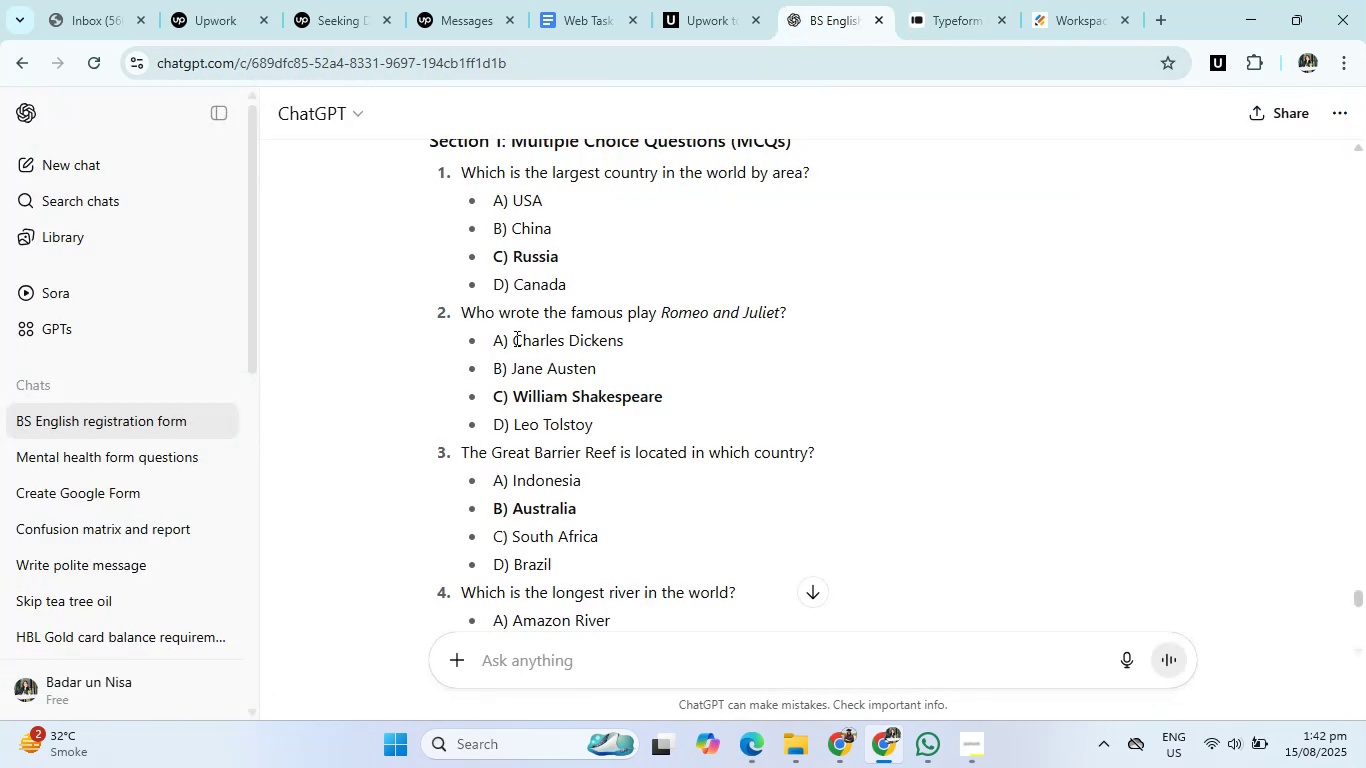 
left_click_drag(start_coordinate=[516, 338], to_coordinate=[608, 419])
 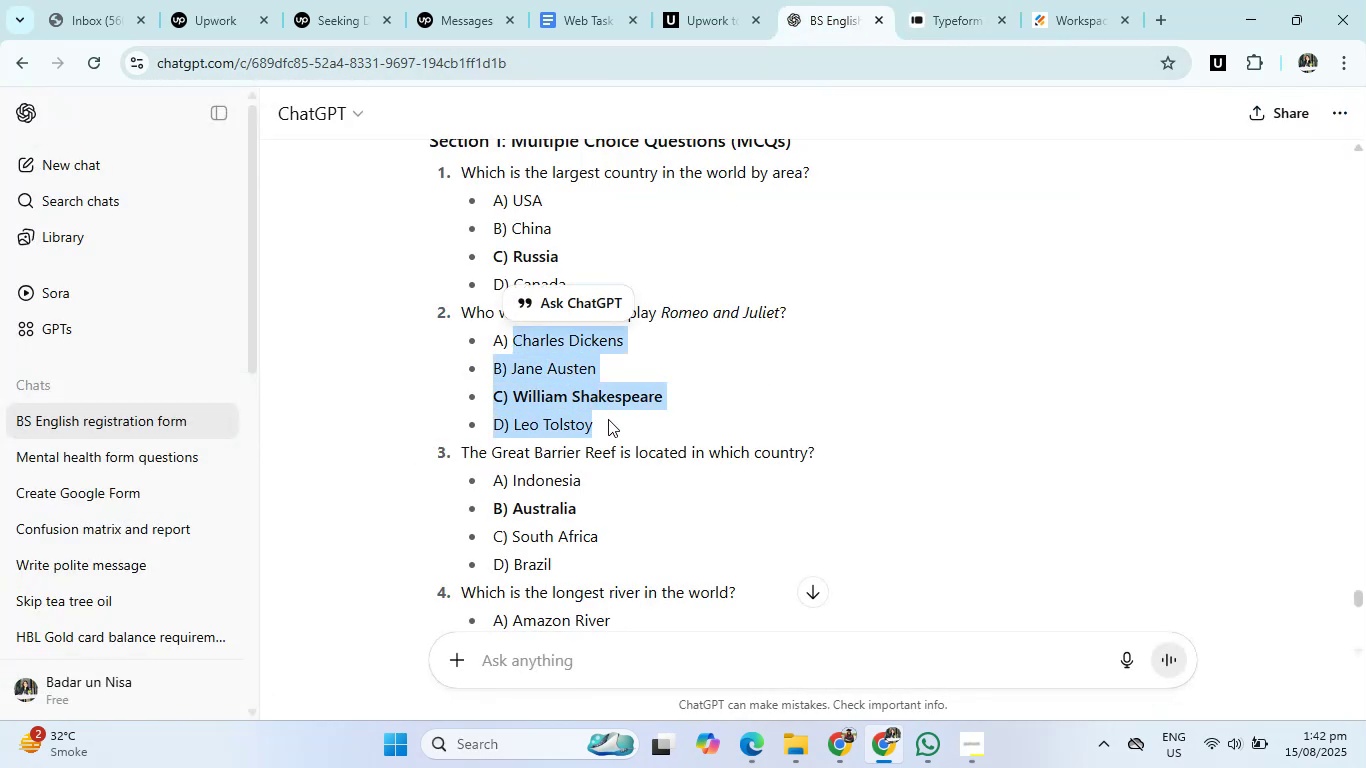 
key(Control+C)
 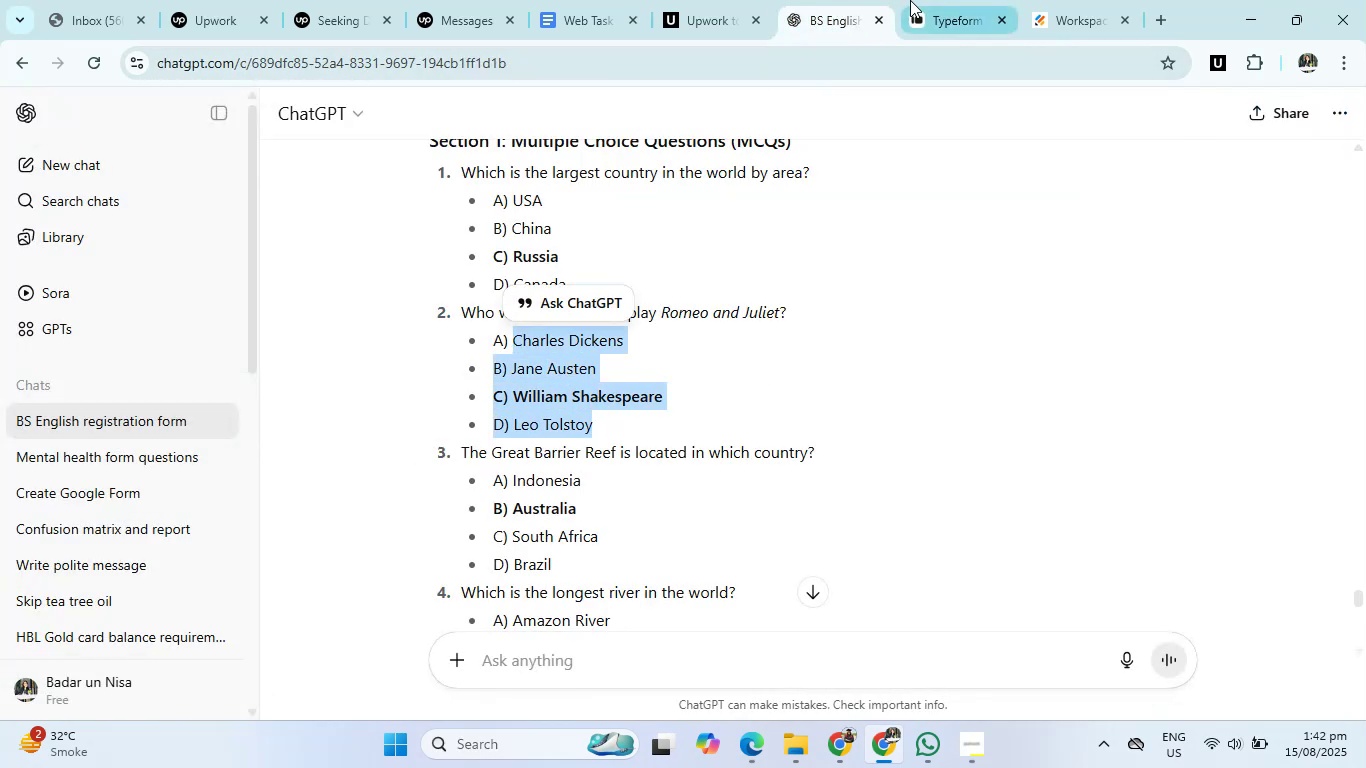 
left_click([910, 0])
 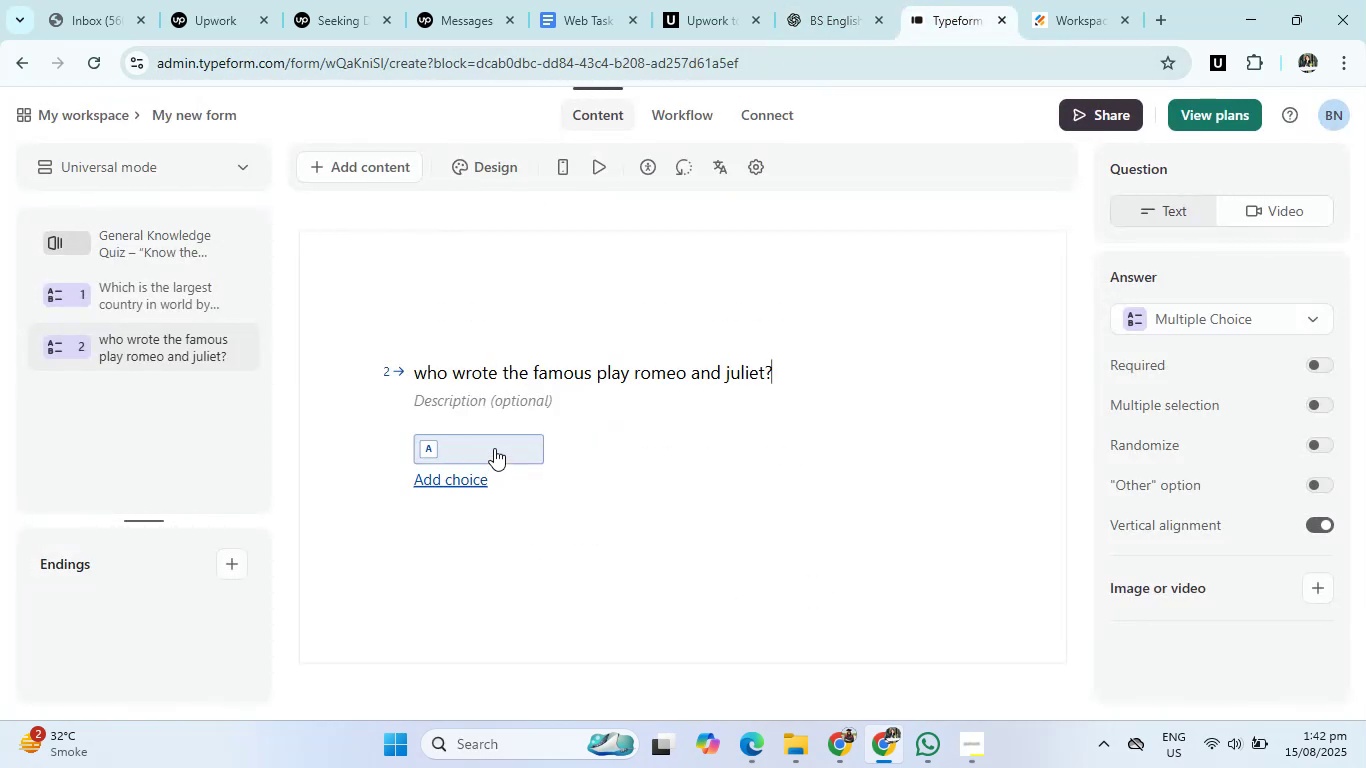 
left_click([494, 444])
 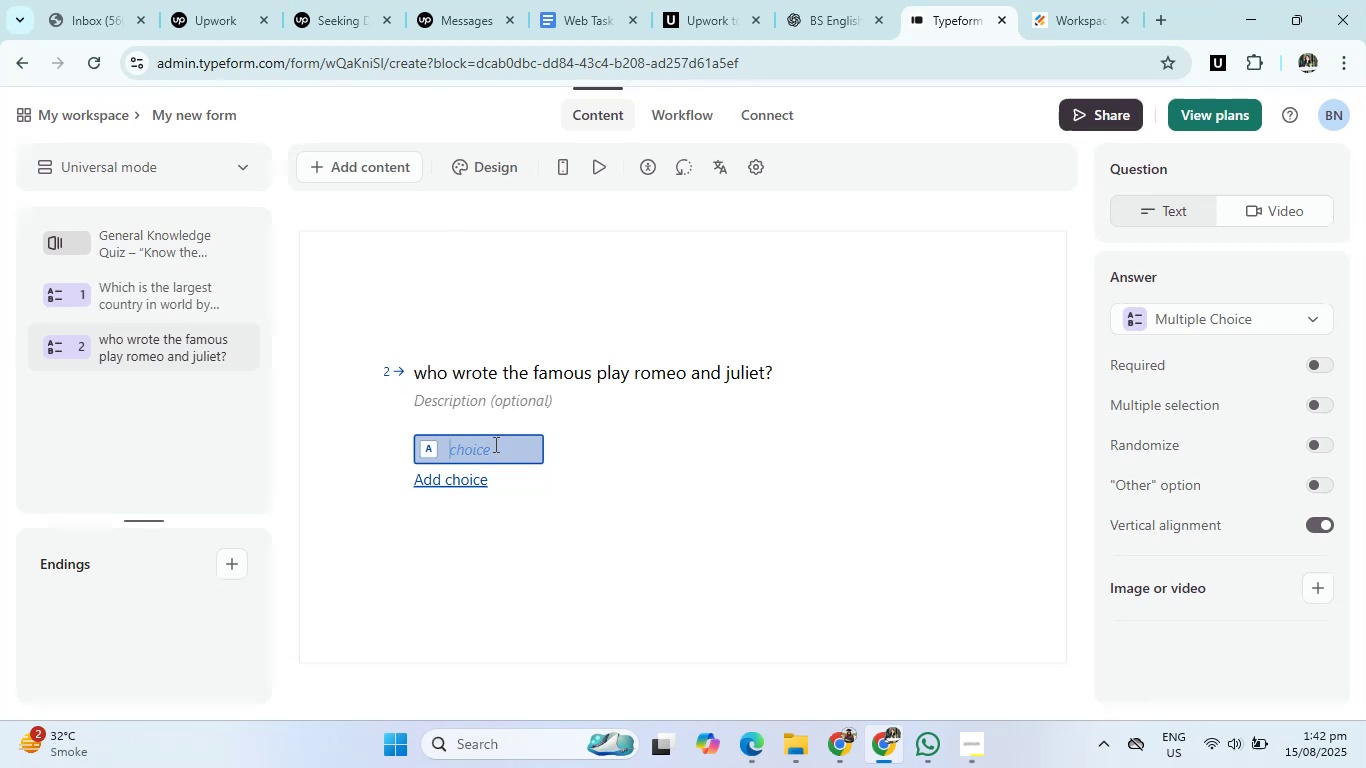 
key(Control+V)
 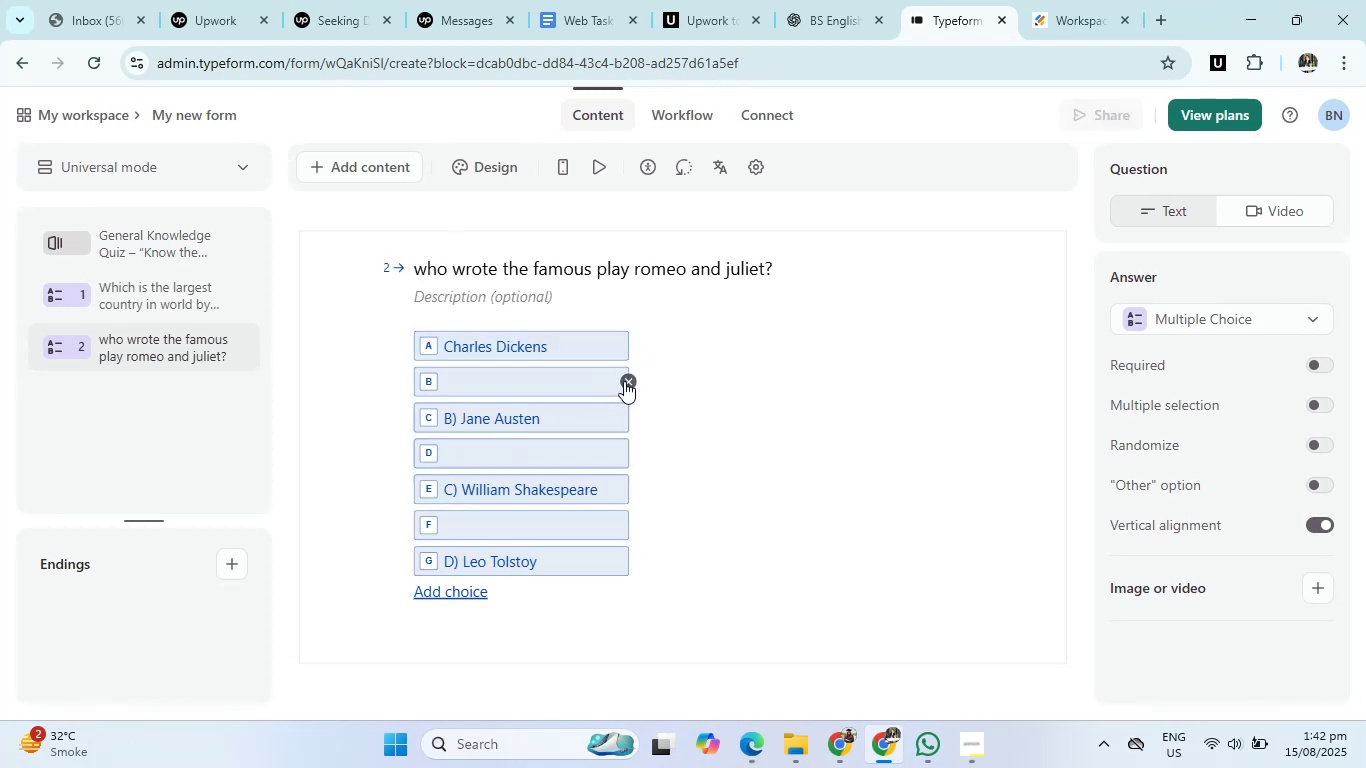 
left_click([627, 381])
 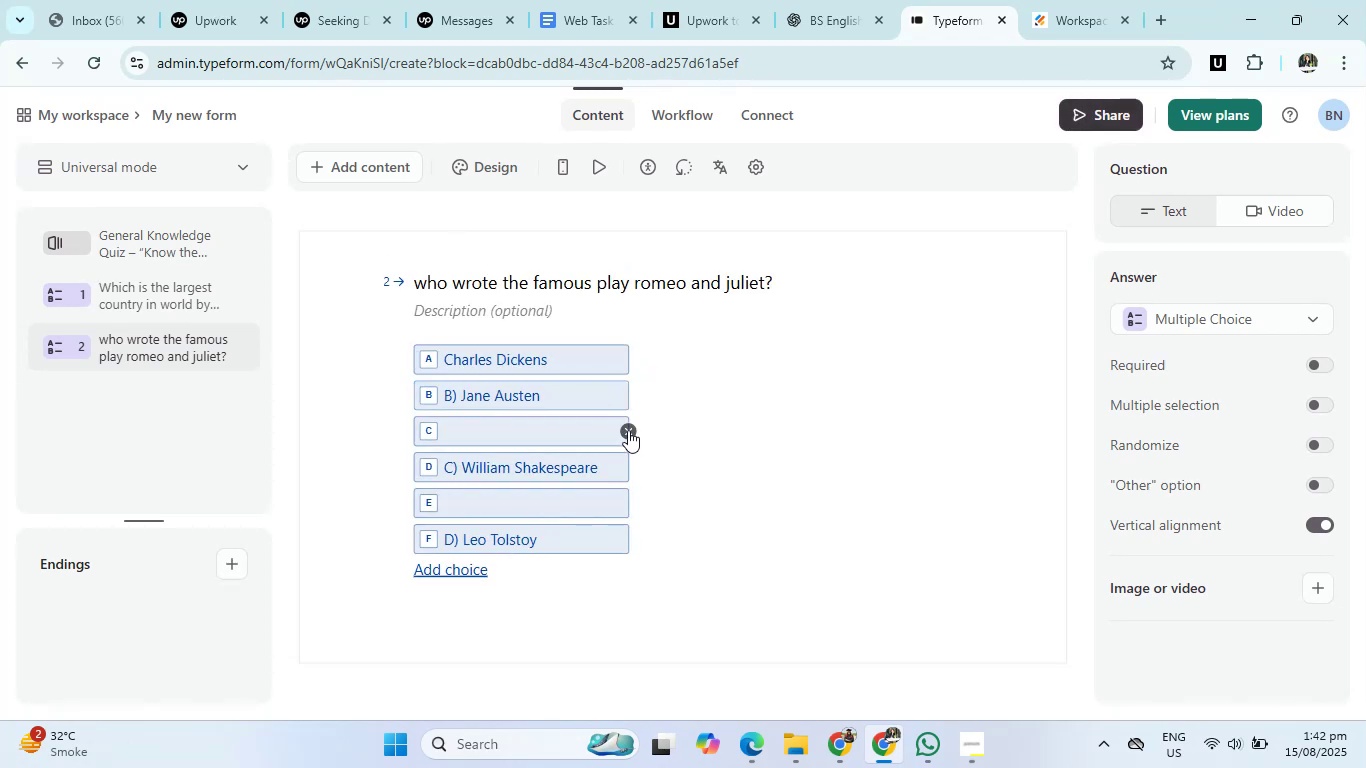 
left_click([628, 430])
 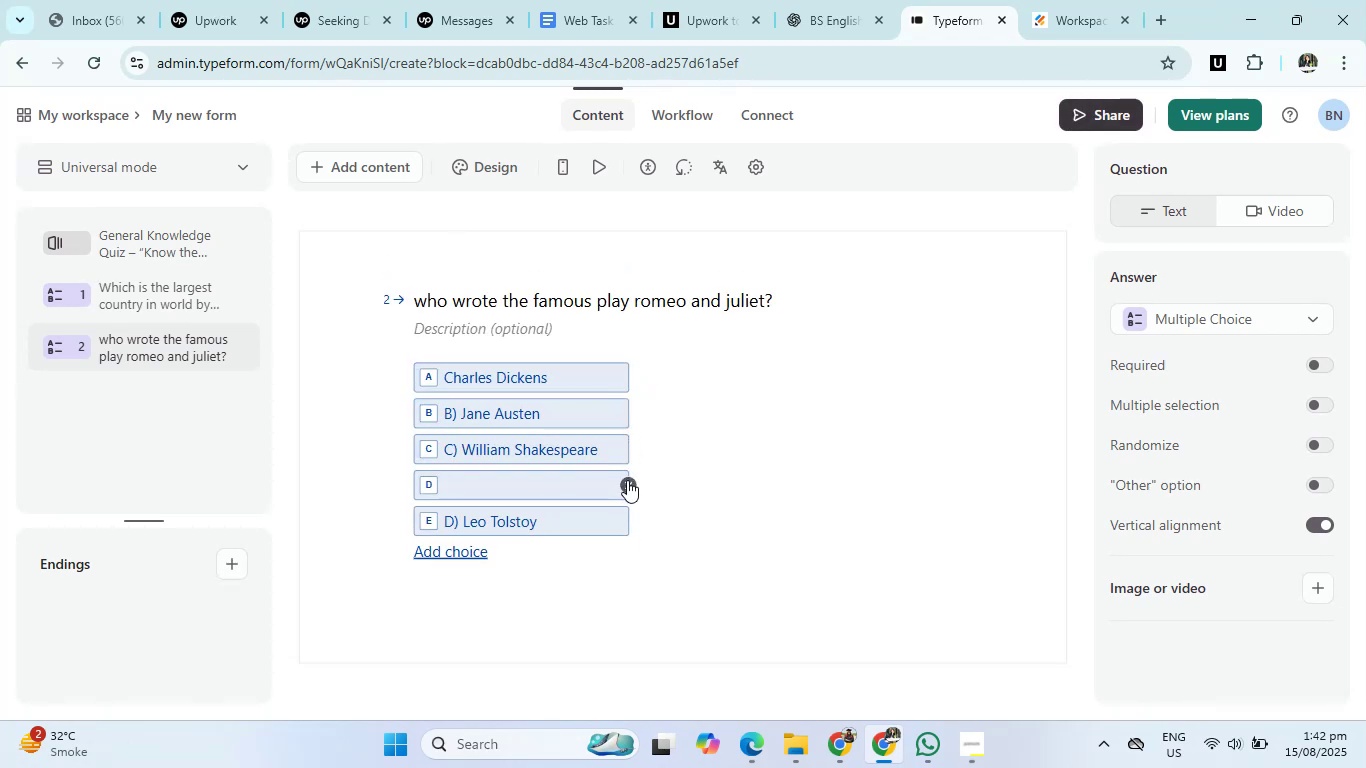 
left_click([627, 480])
 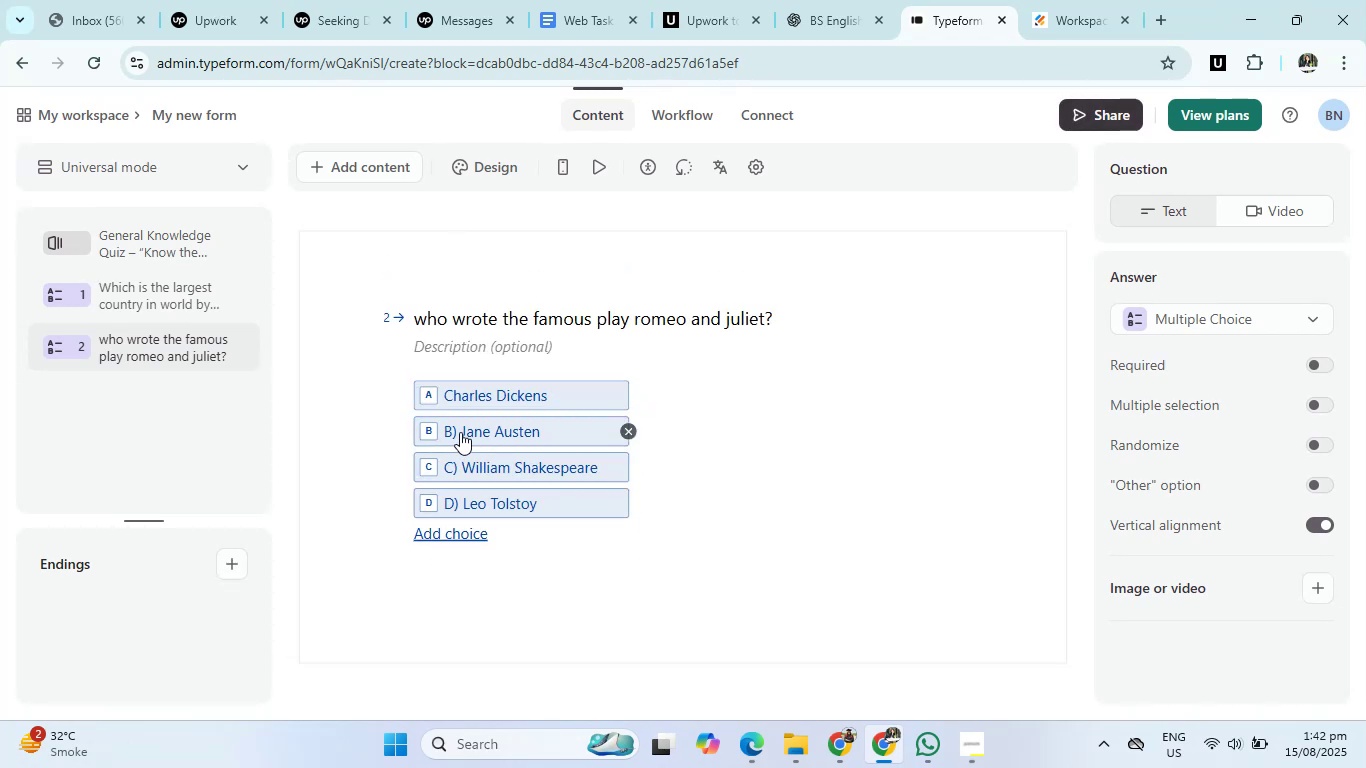 
left_click([460, 432])
 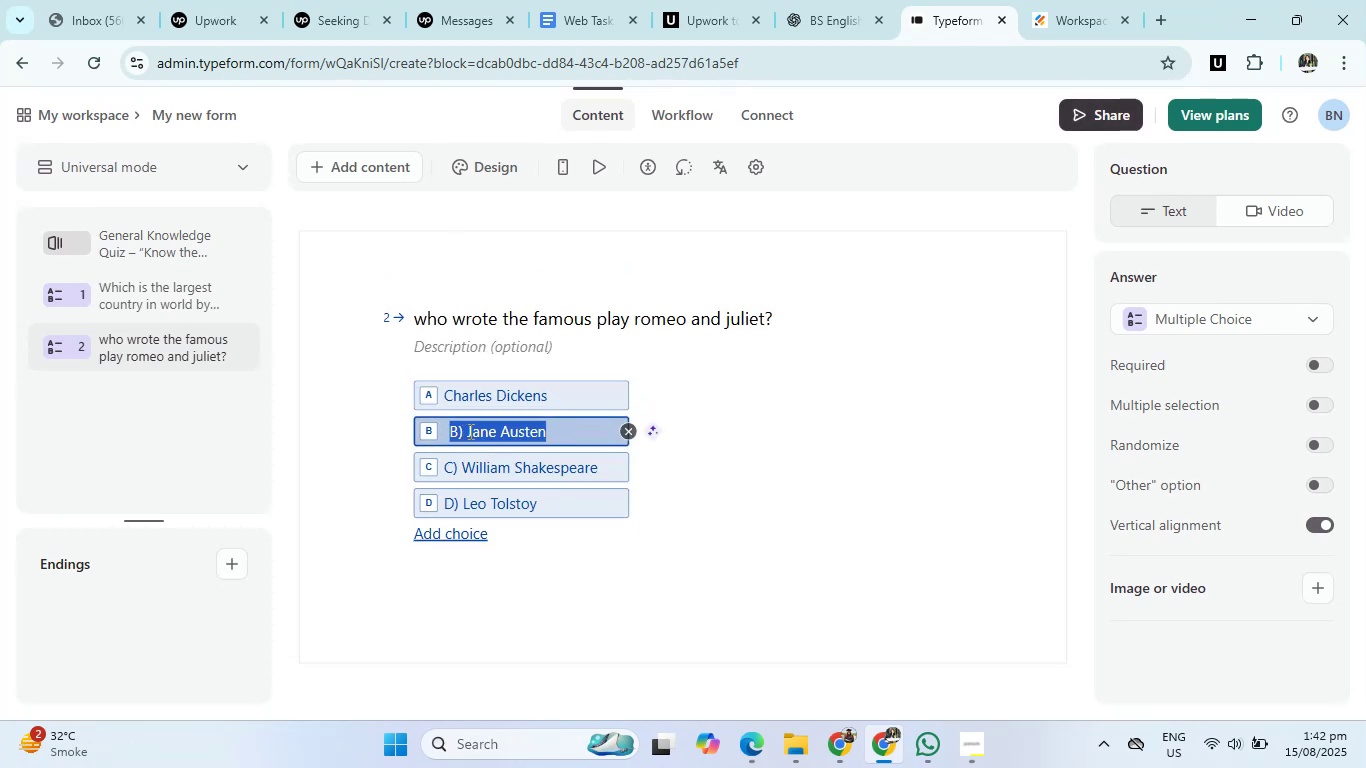 
left_click([469, 431])
 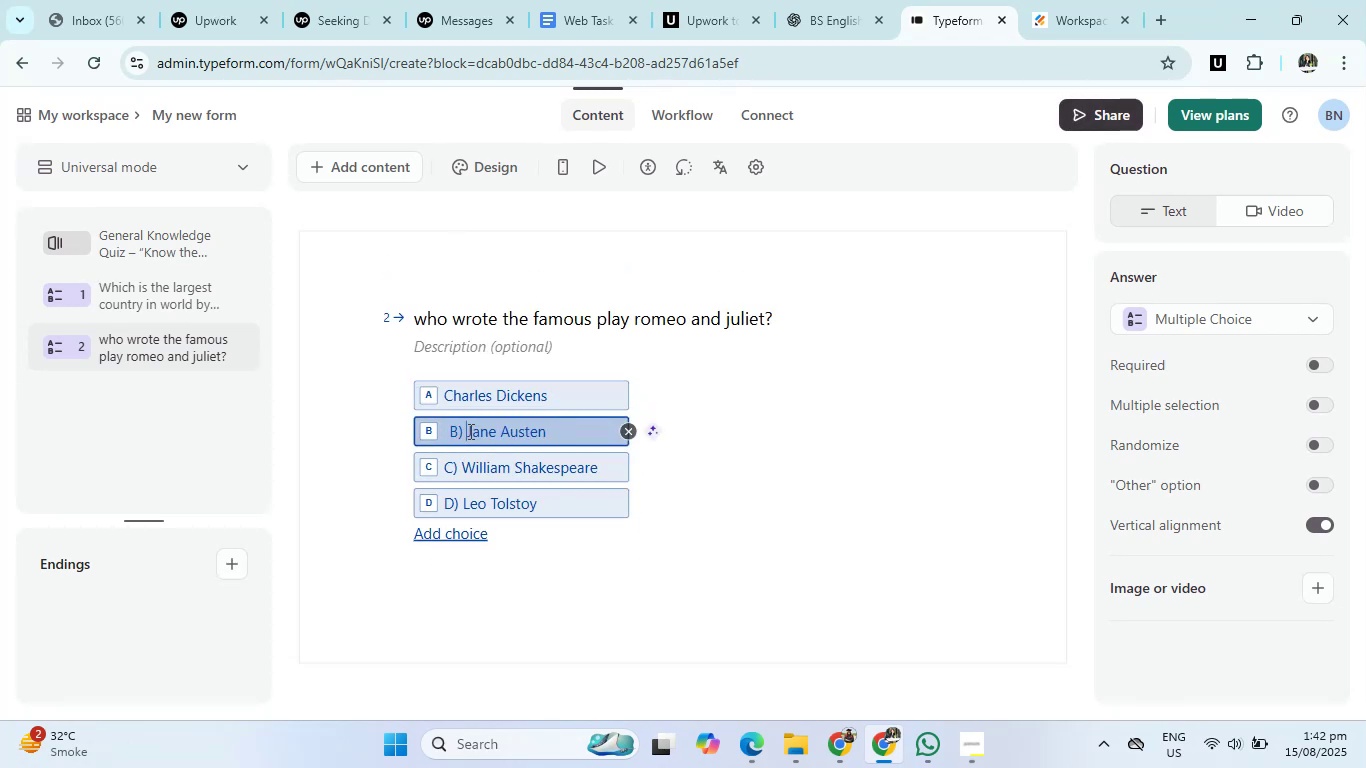 
key(Backspace)
 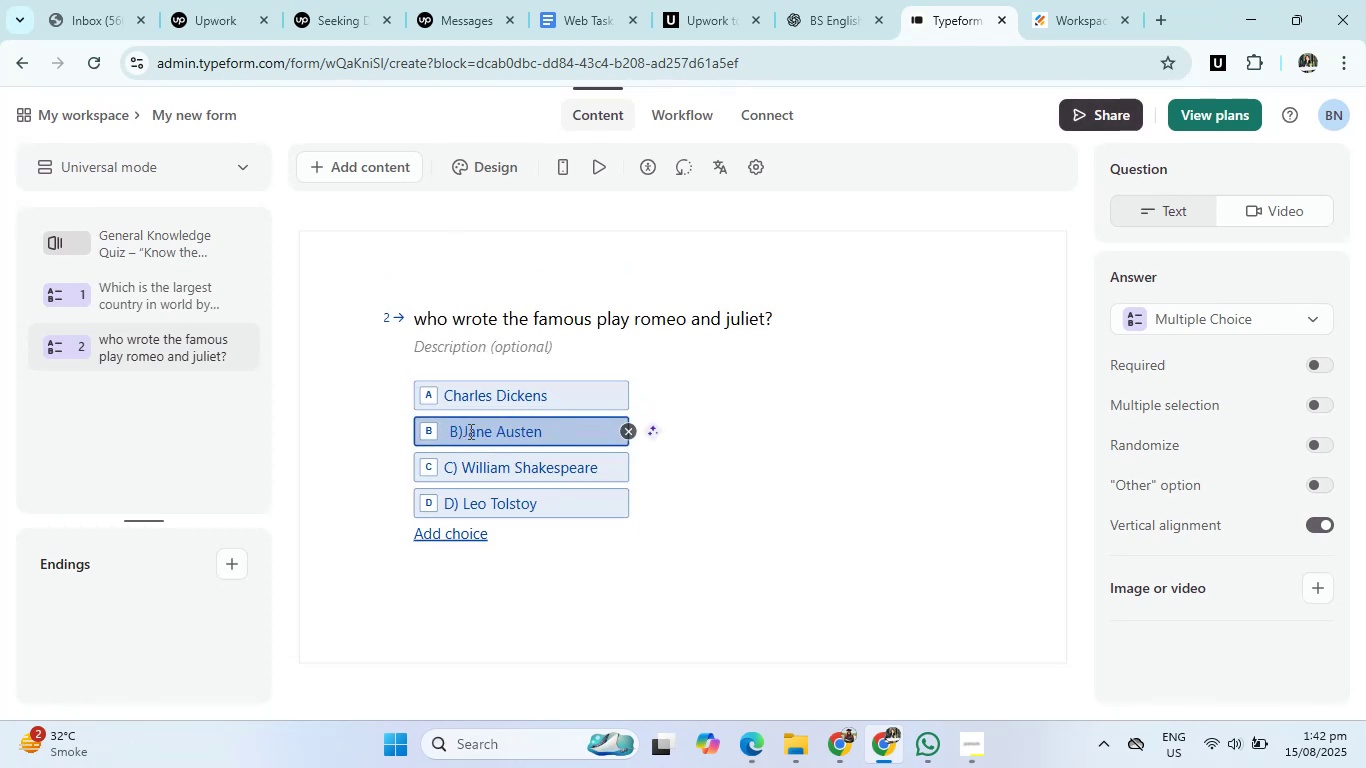 
key(Backspace)
 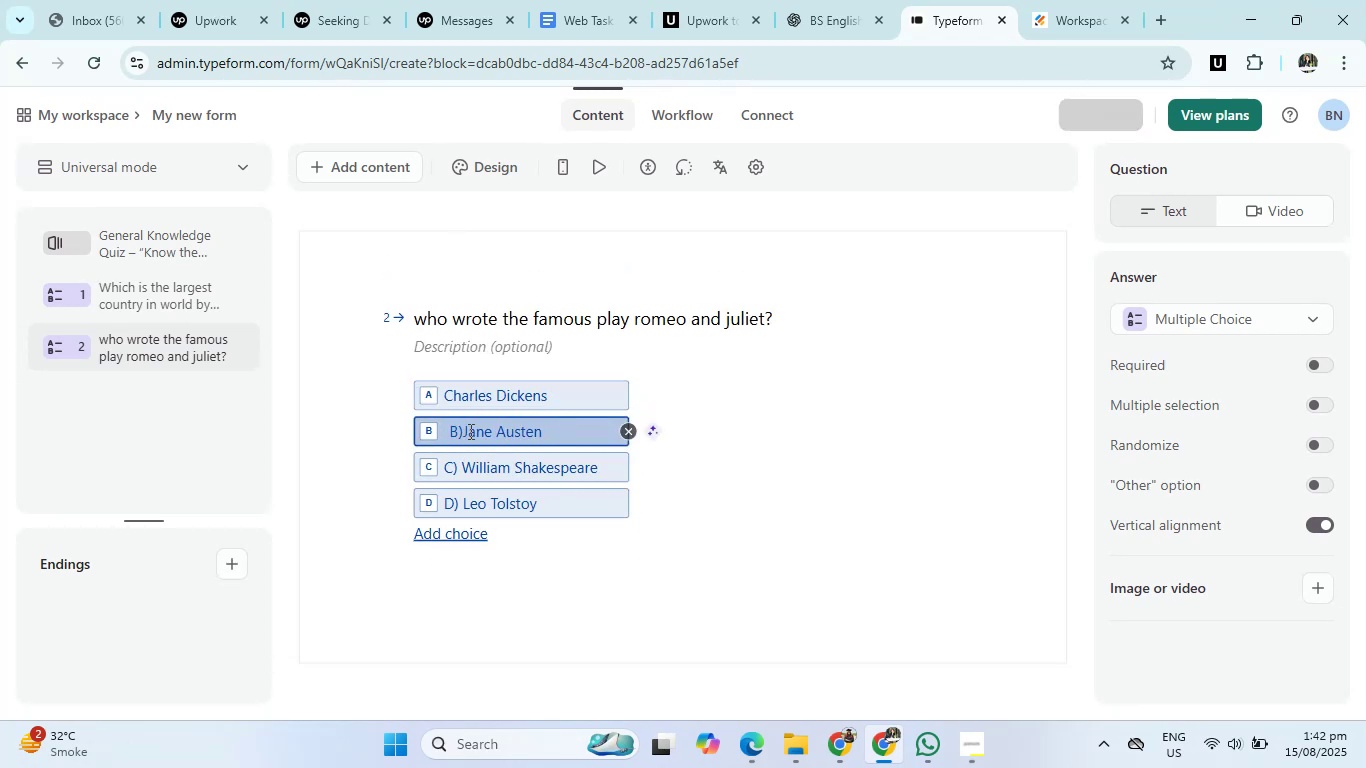 
key(Backspace)
 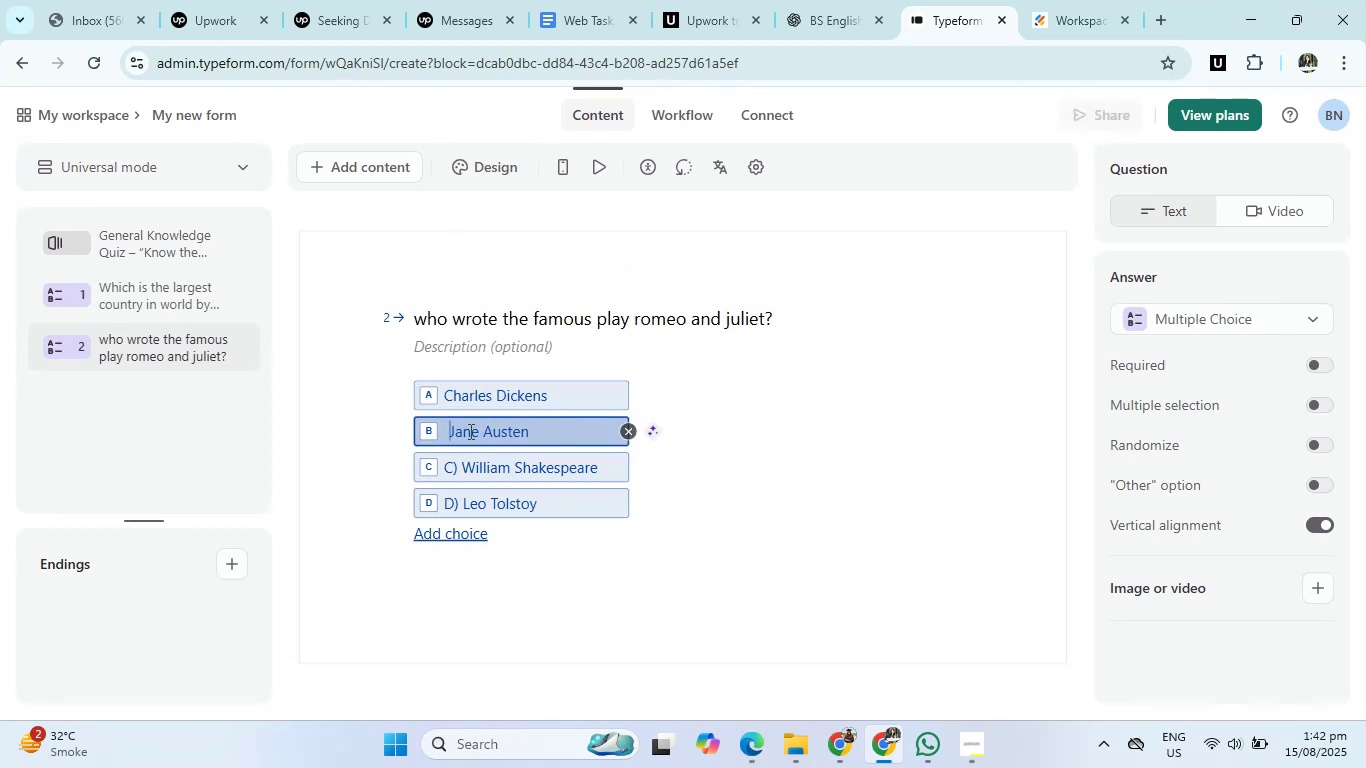 
key(Backspace)
 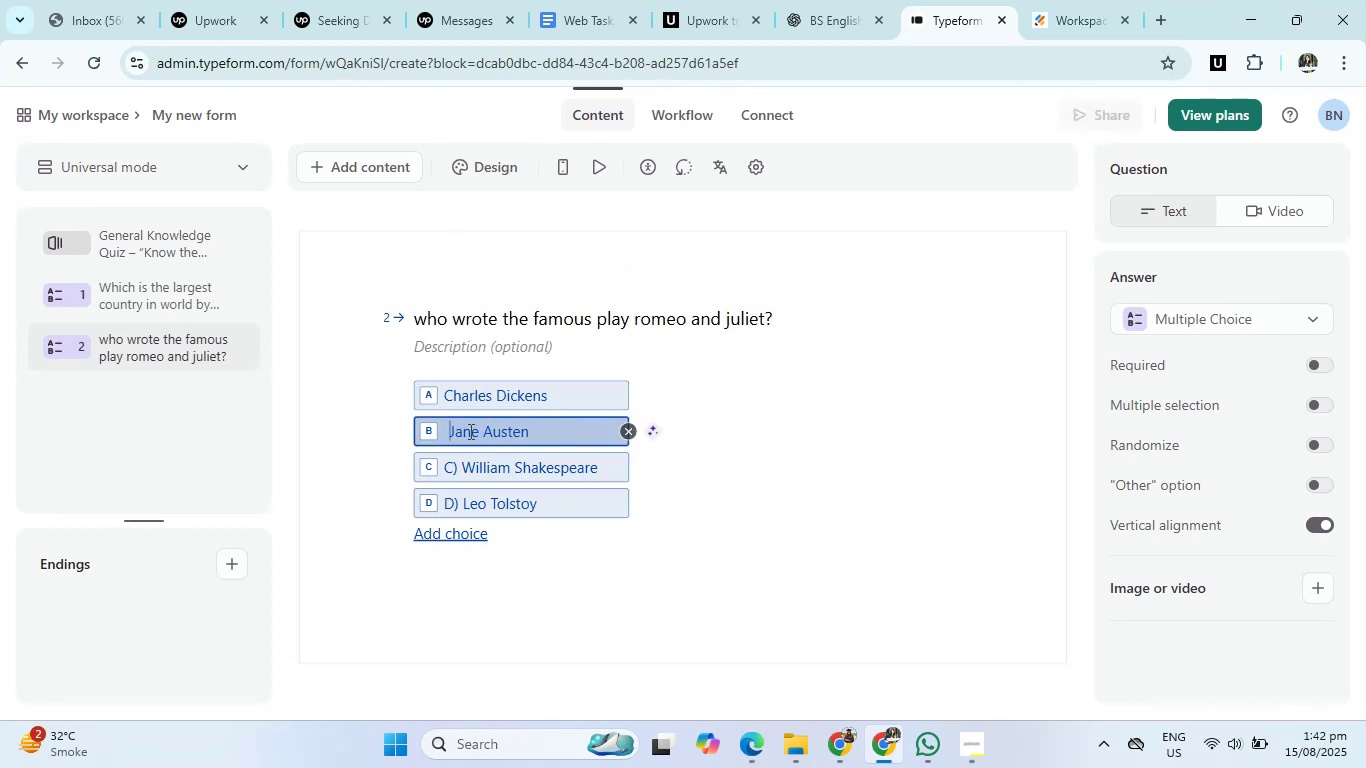 
key(Backspace)
 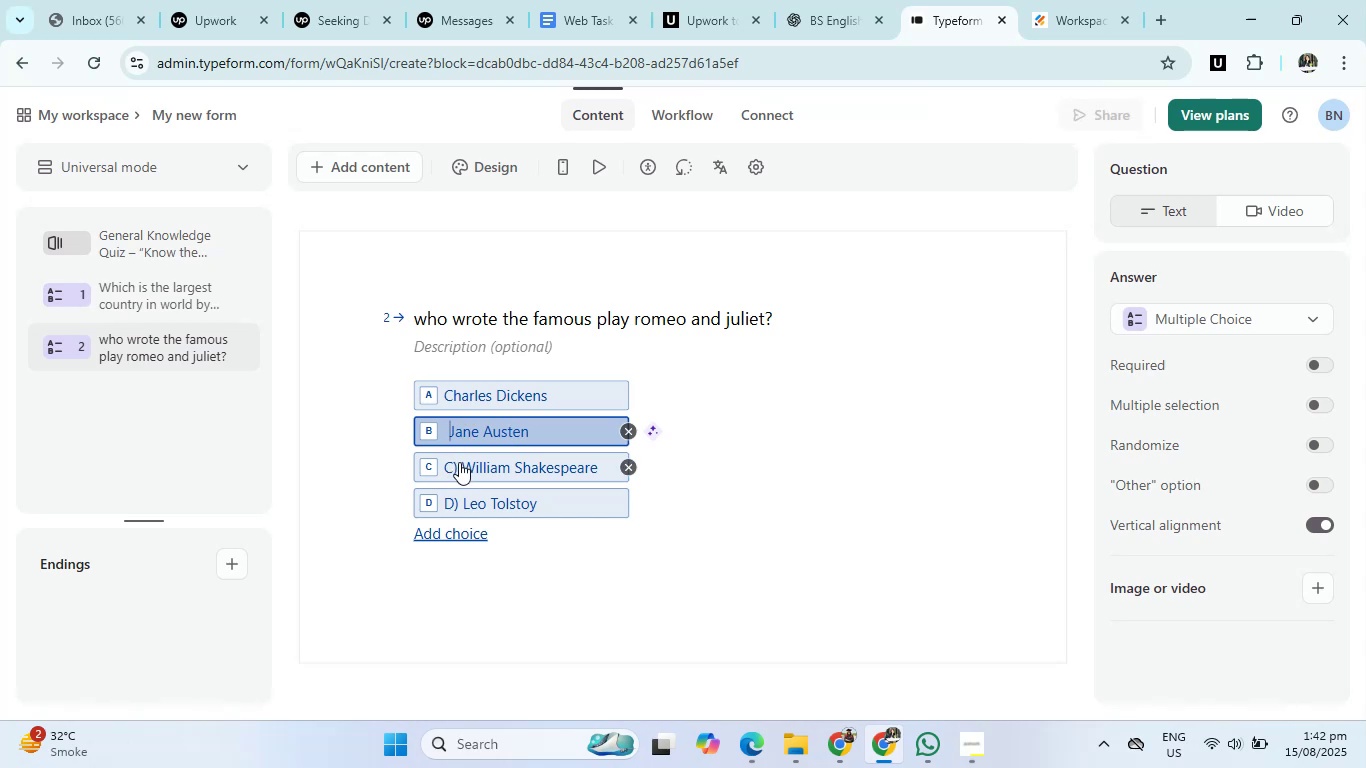 
left_click([460, 463])
 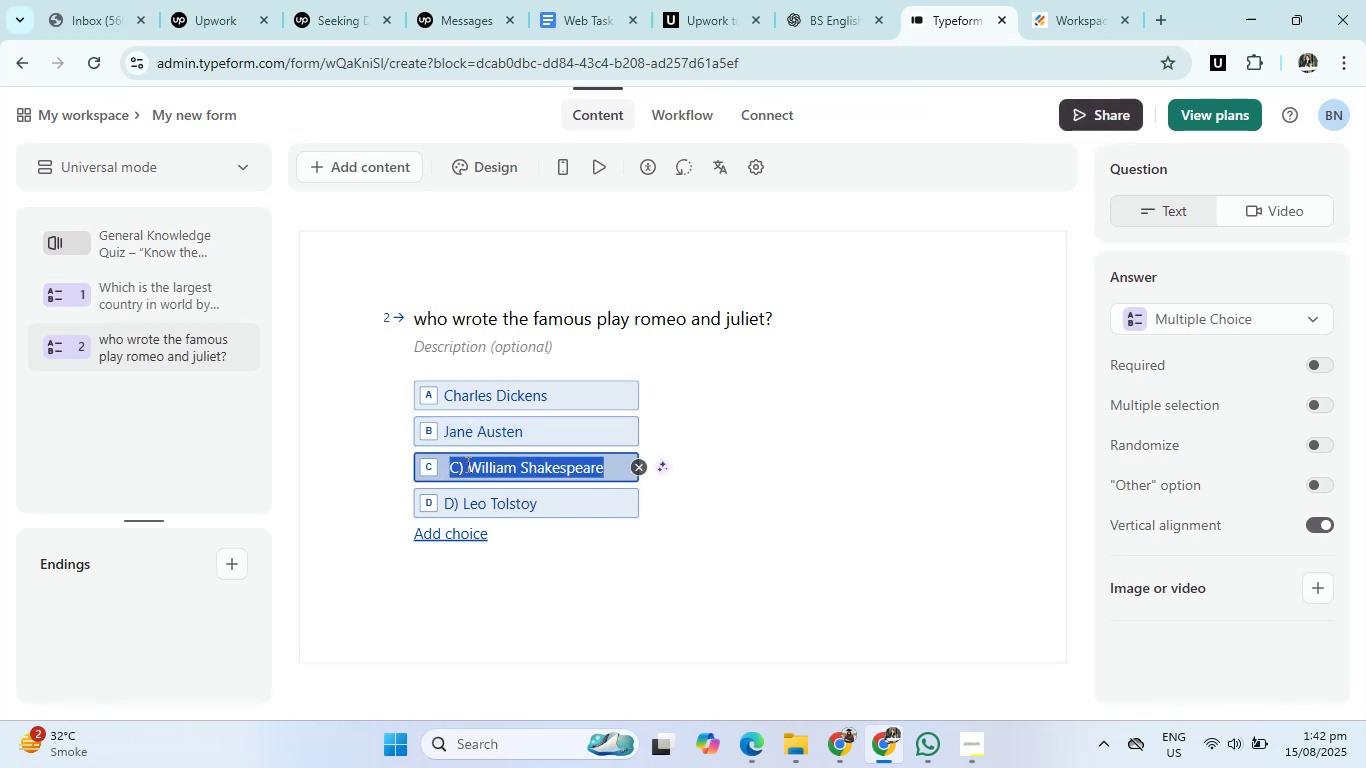 
left_click([466, 464])
 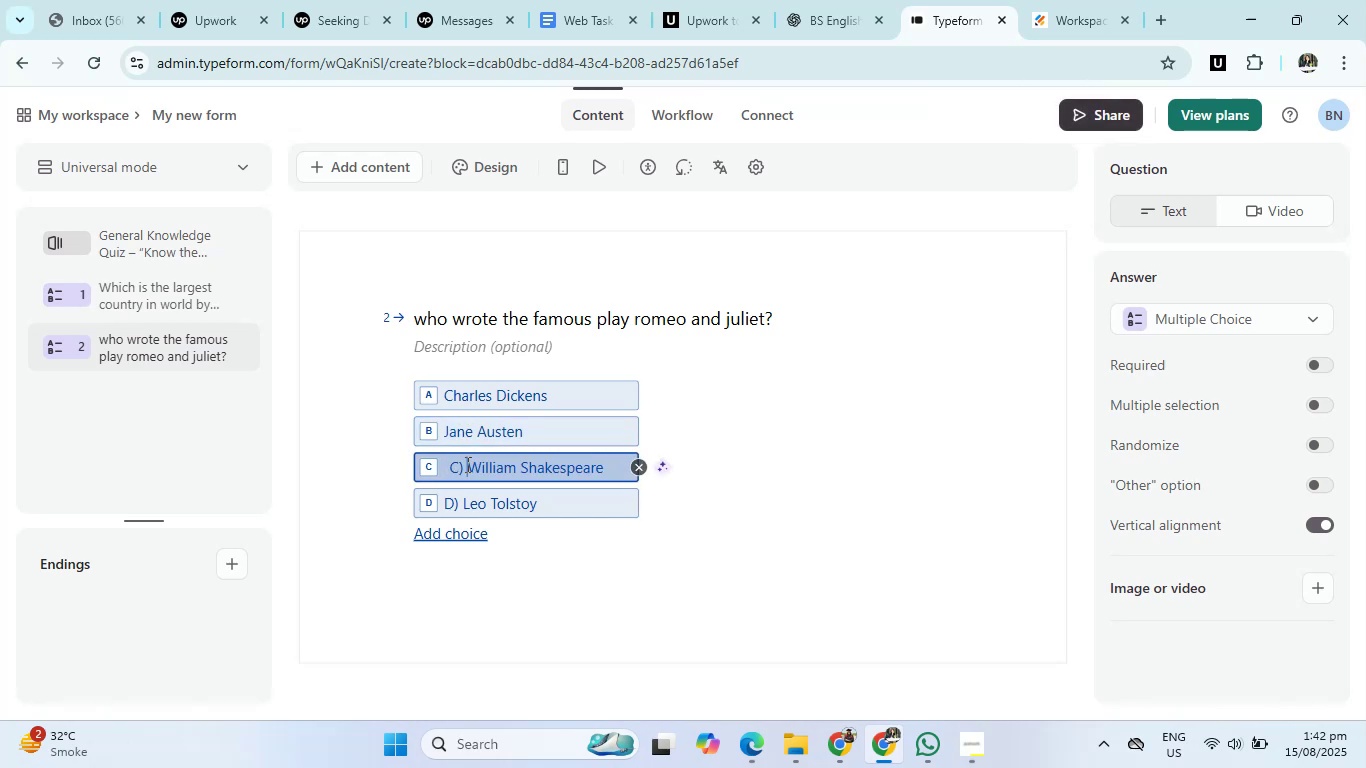 
key(Backspace)
 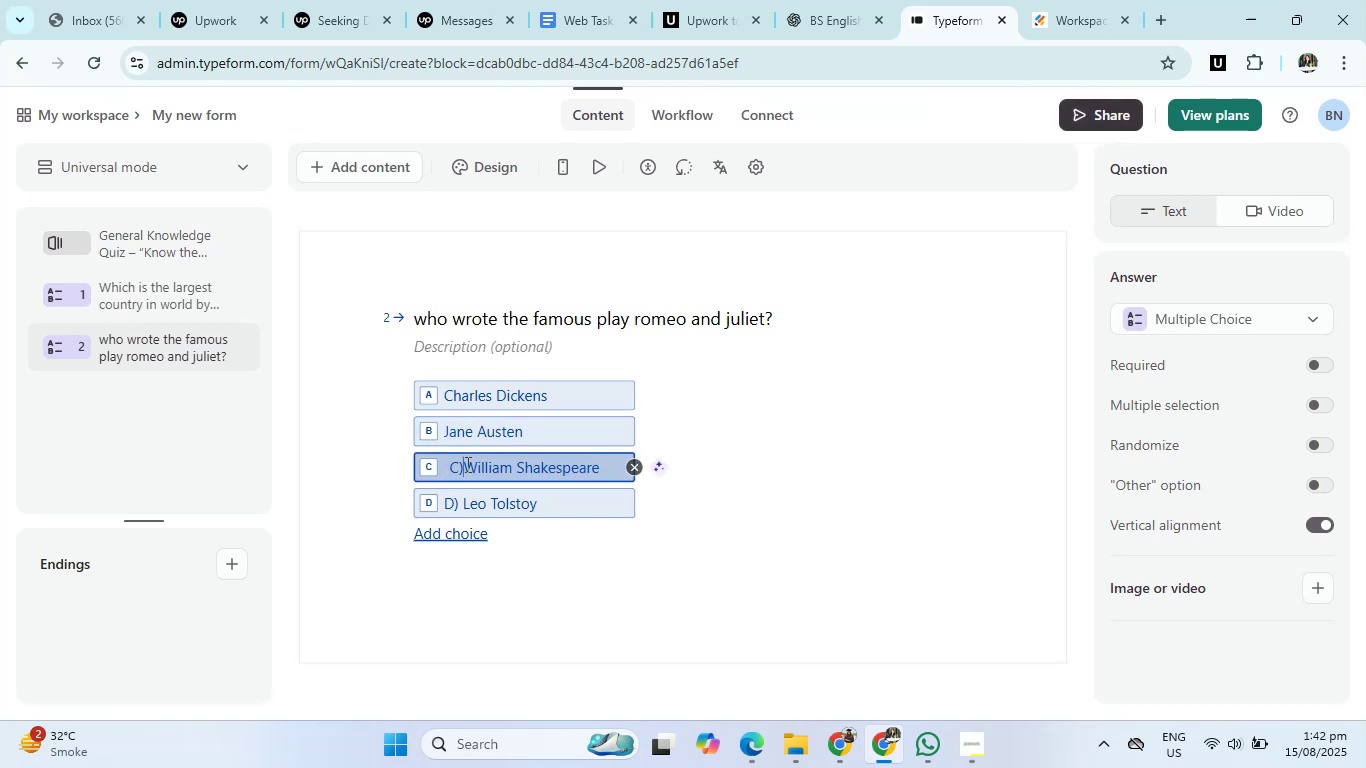 
key(Backspace)
 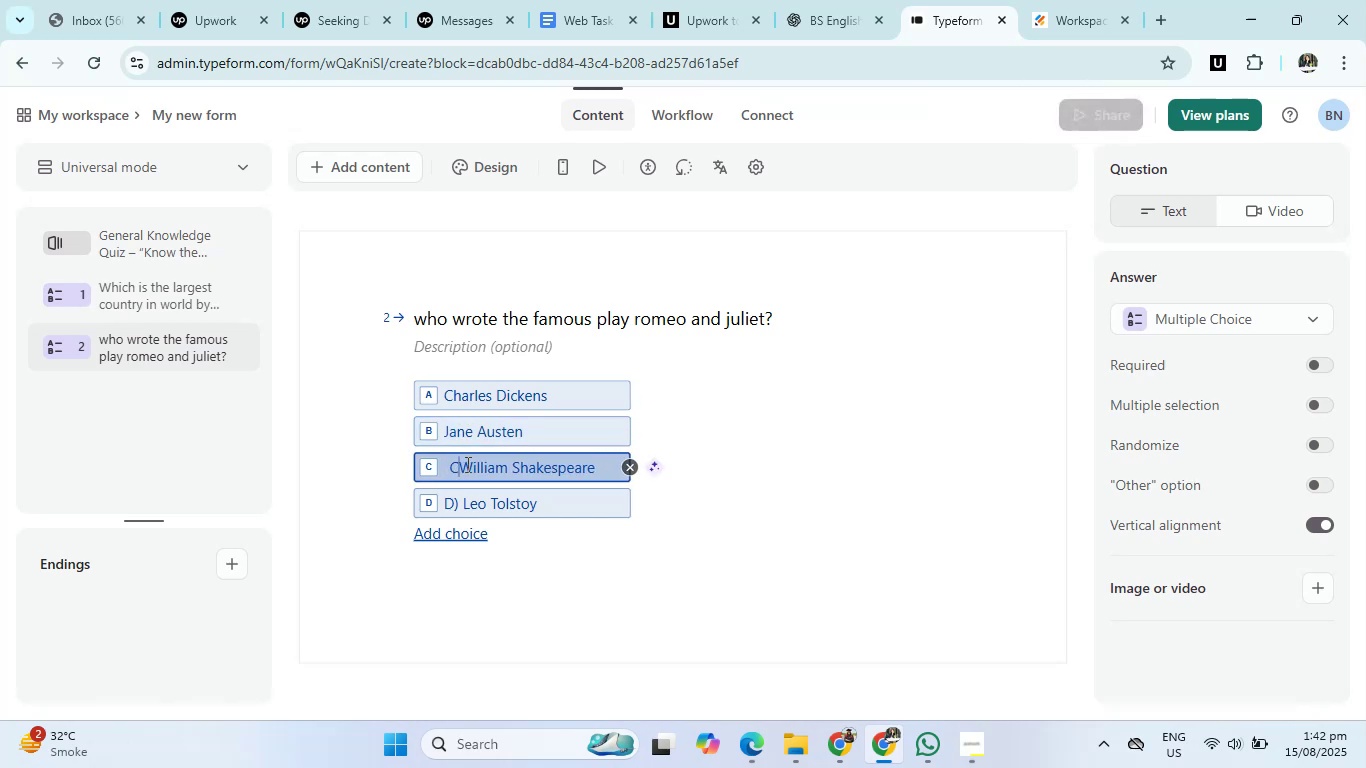 
key(Backspace)
 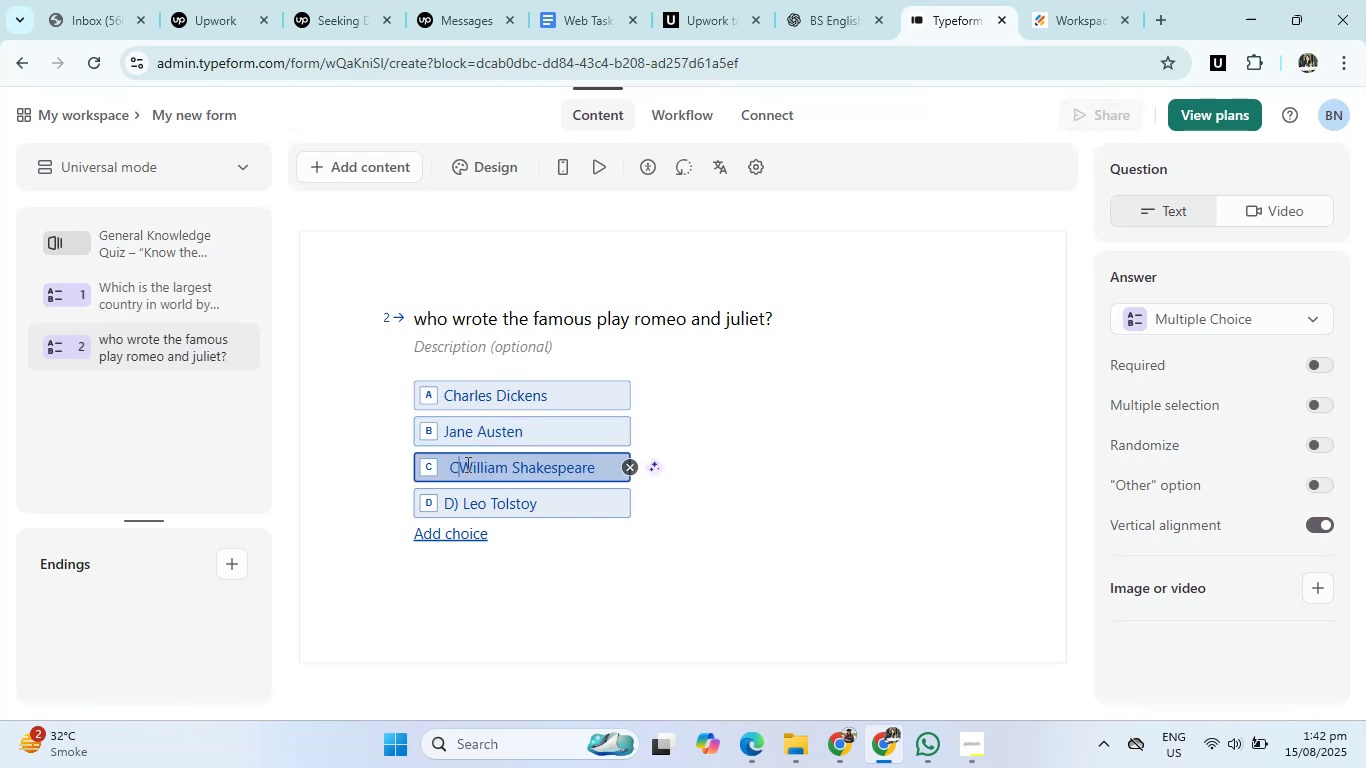 
key(Backspace)
 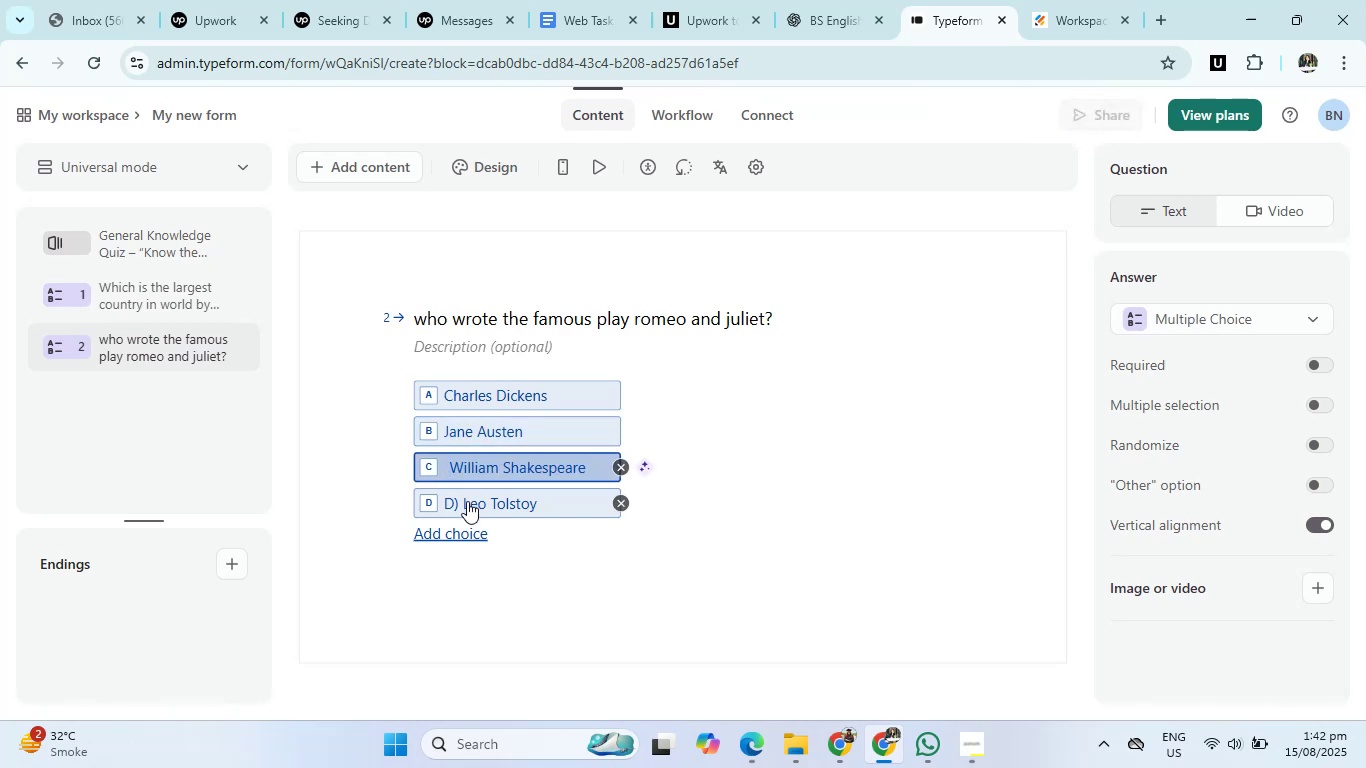 
left_click([468, 502])
 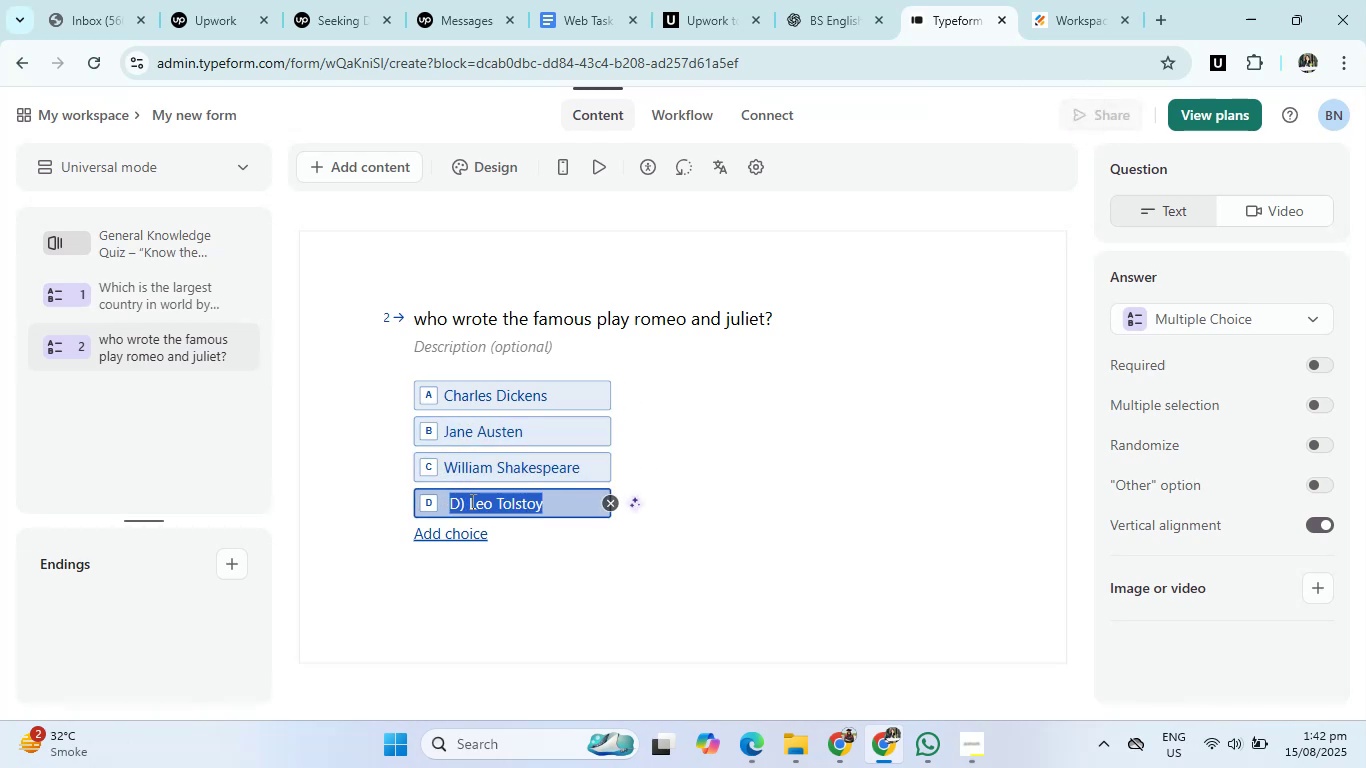 
left_click([471, 501])
 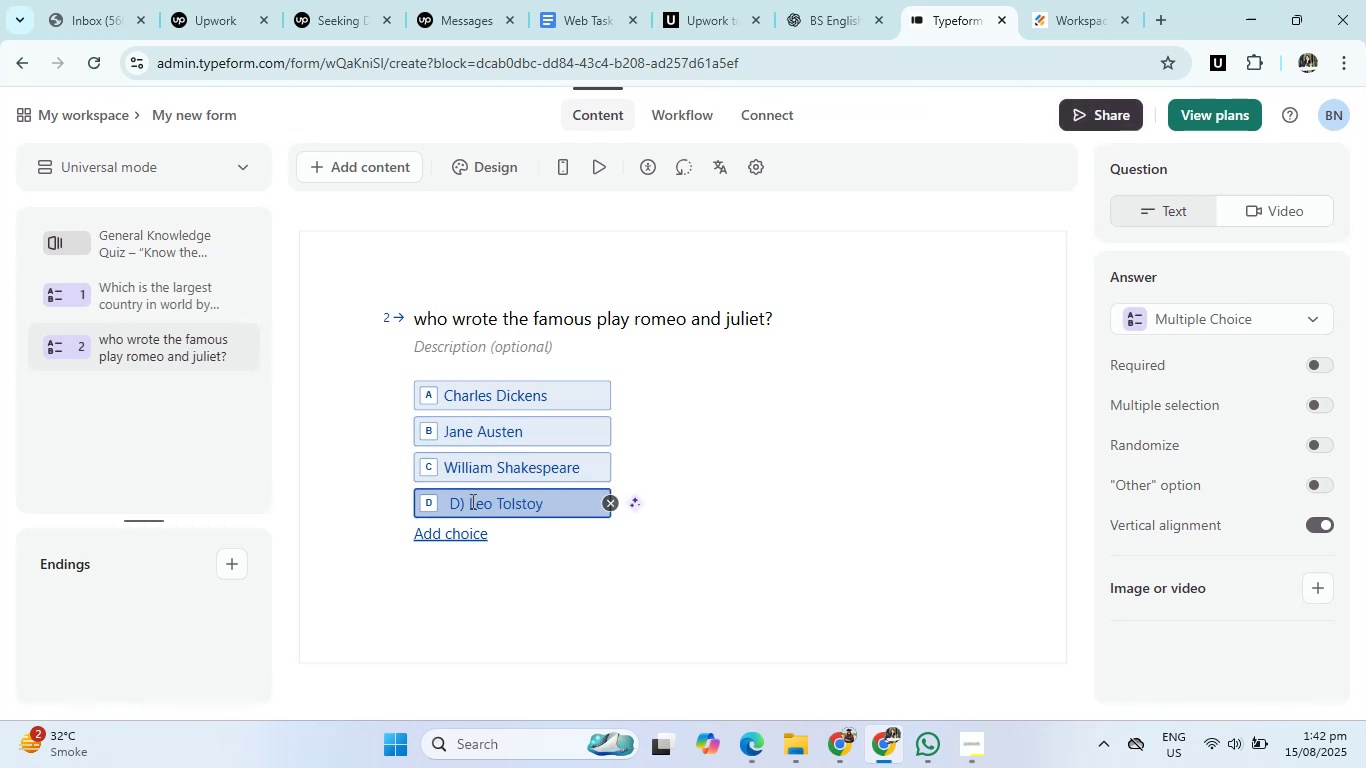 
key(Backspace)
 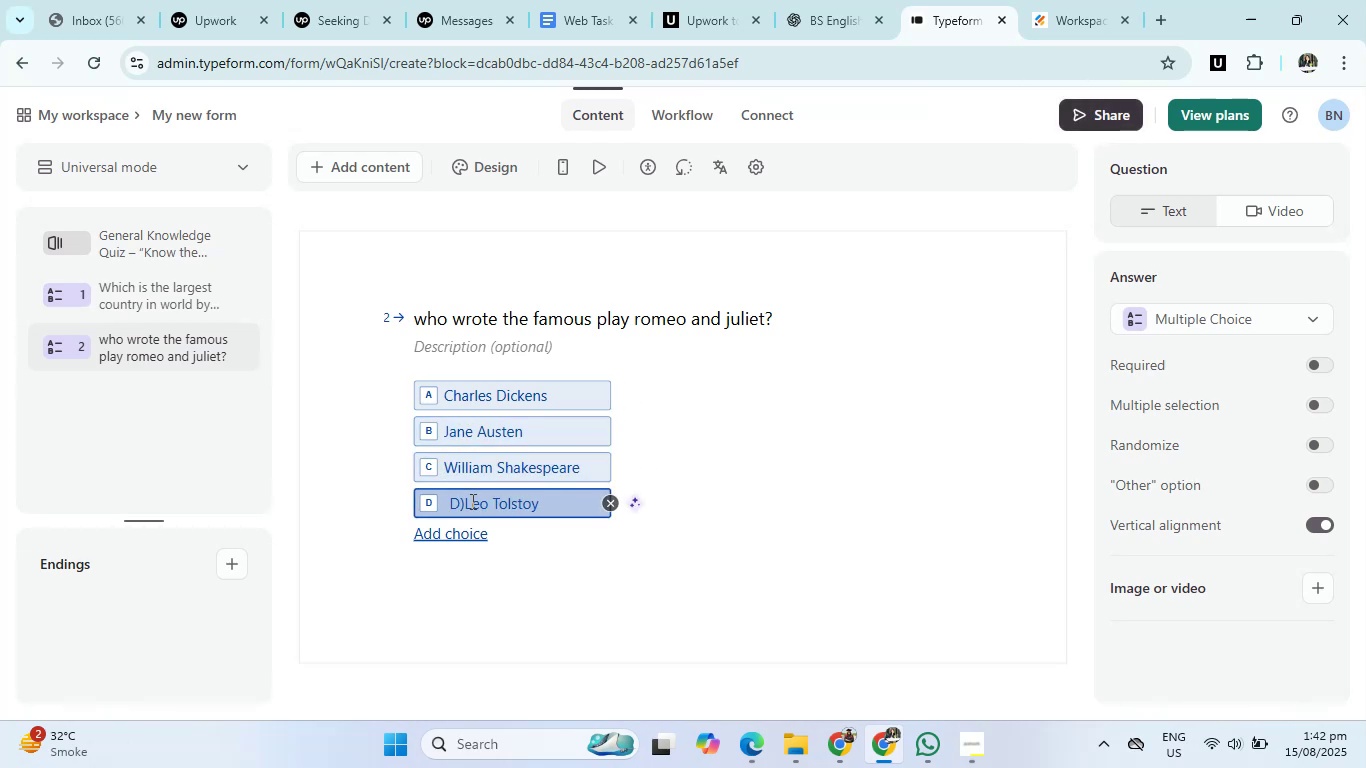 
key(Backspace)
 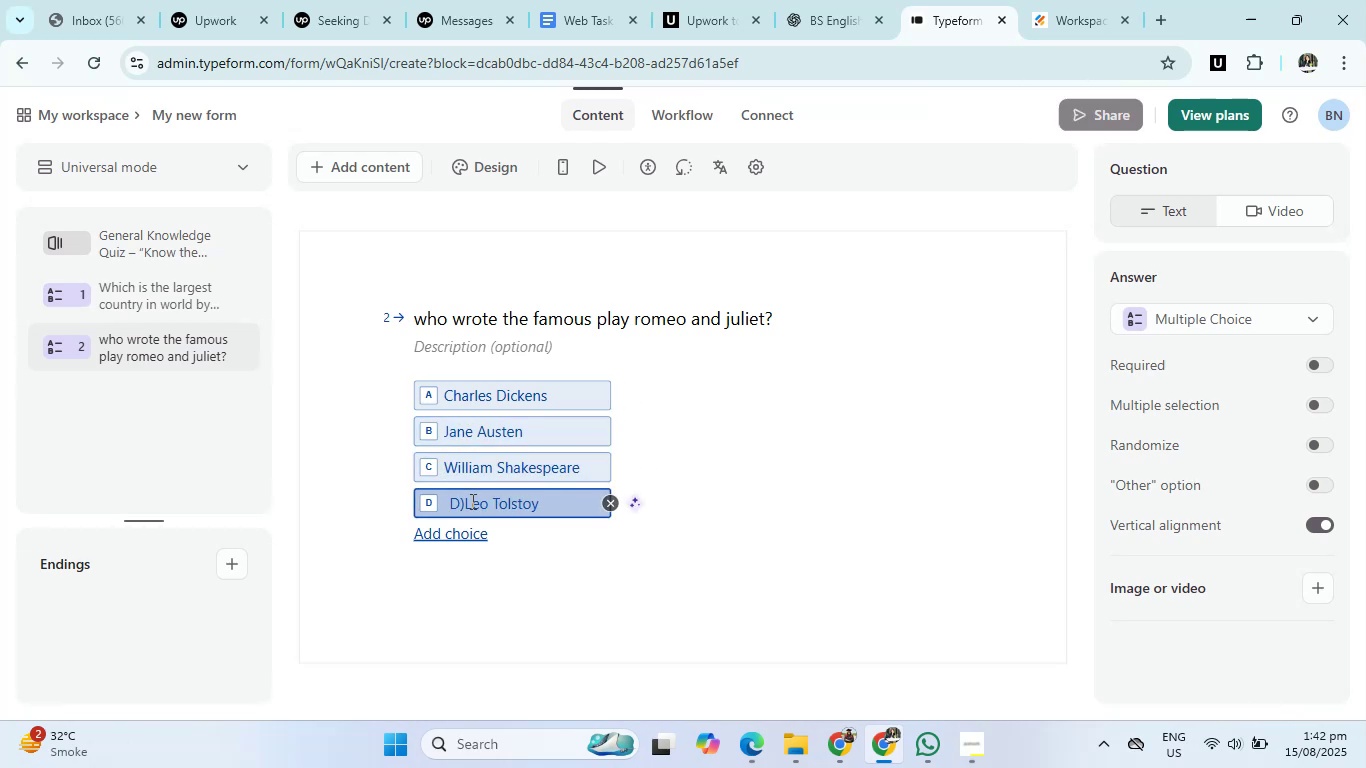 
key(Backspace)
 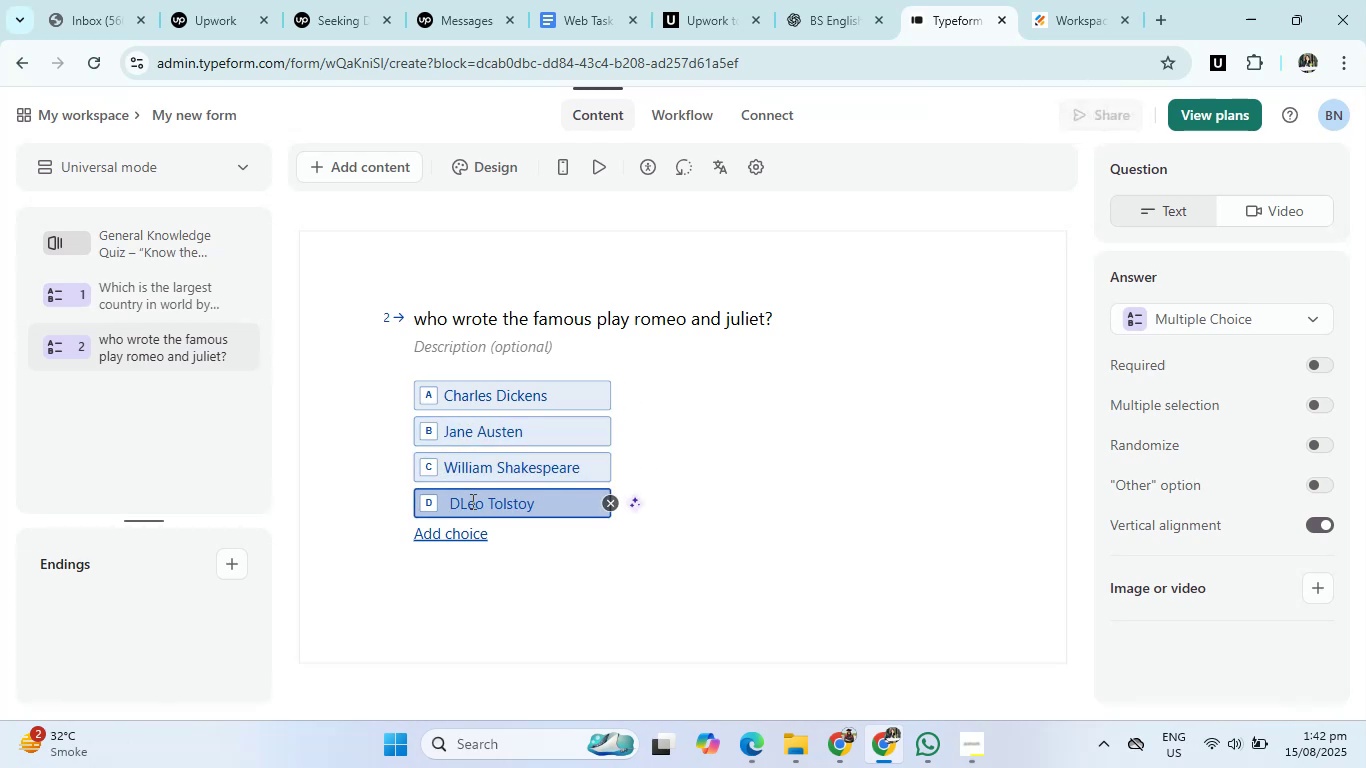 
key(Backspace)
 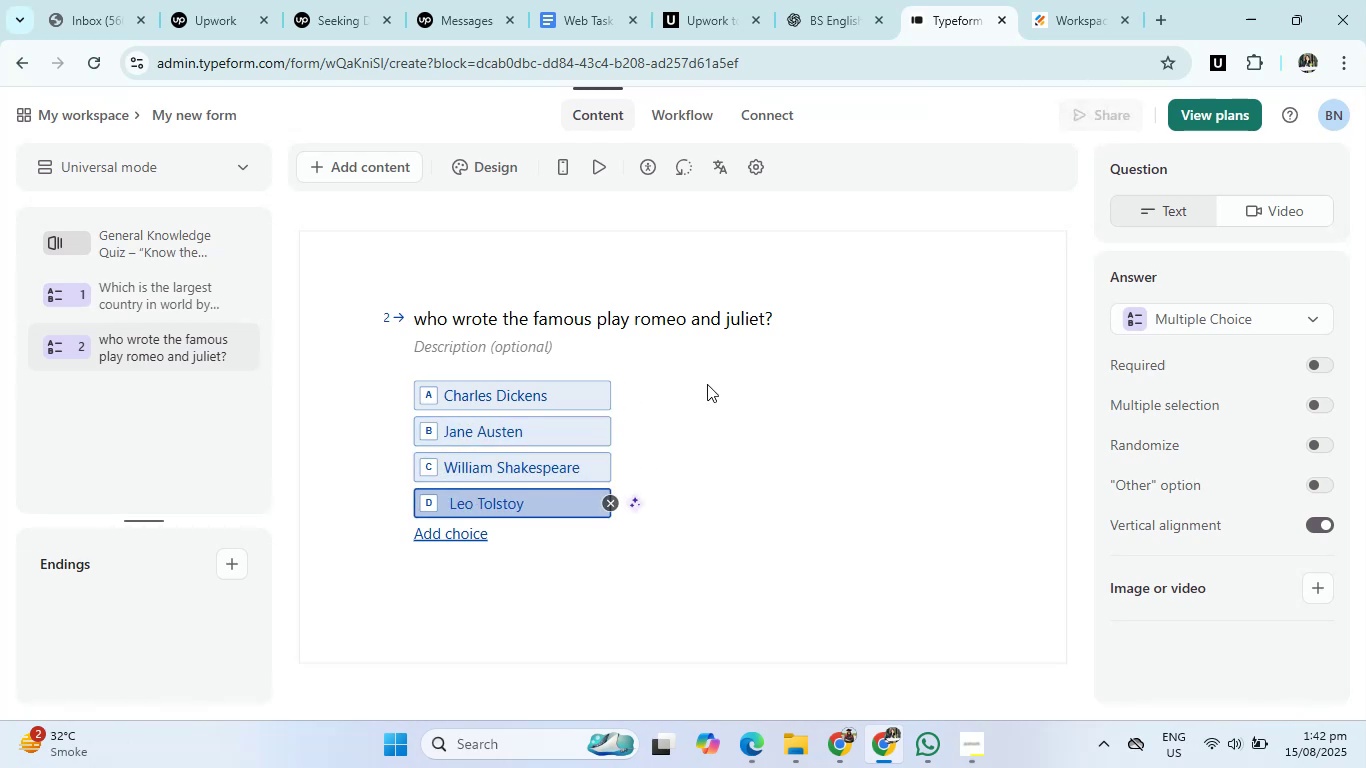 
left_click([707, 384])
 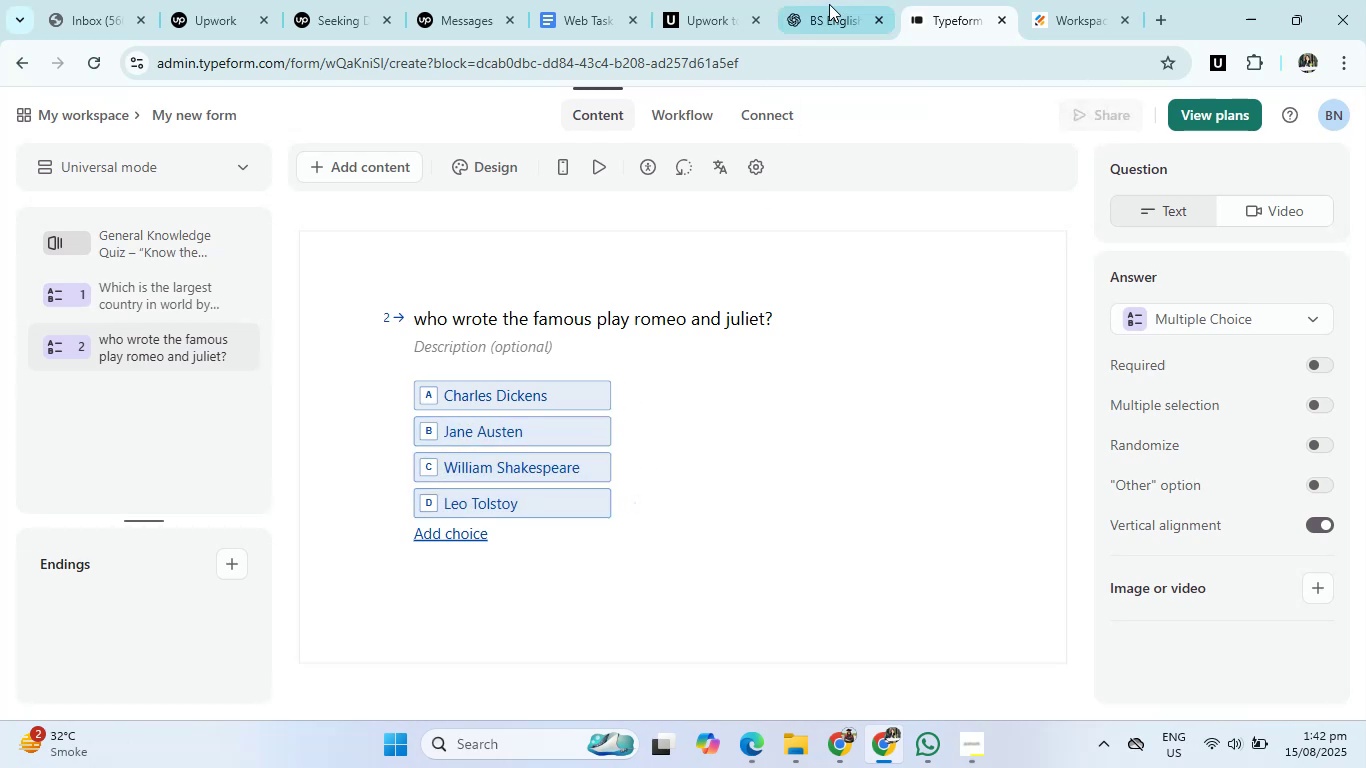 
left_click([829, 4])
 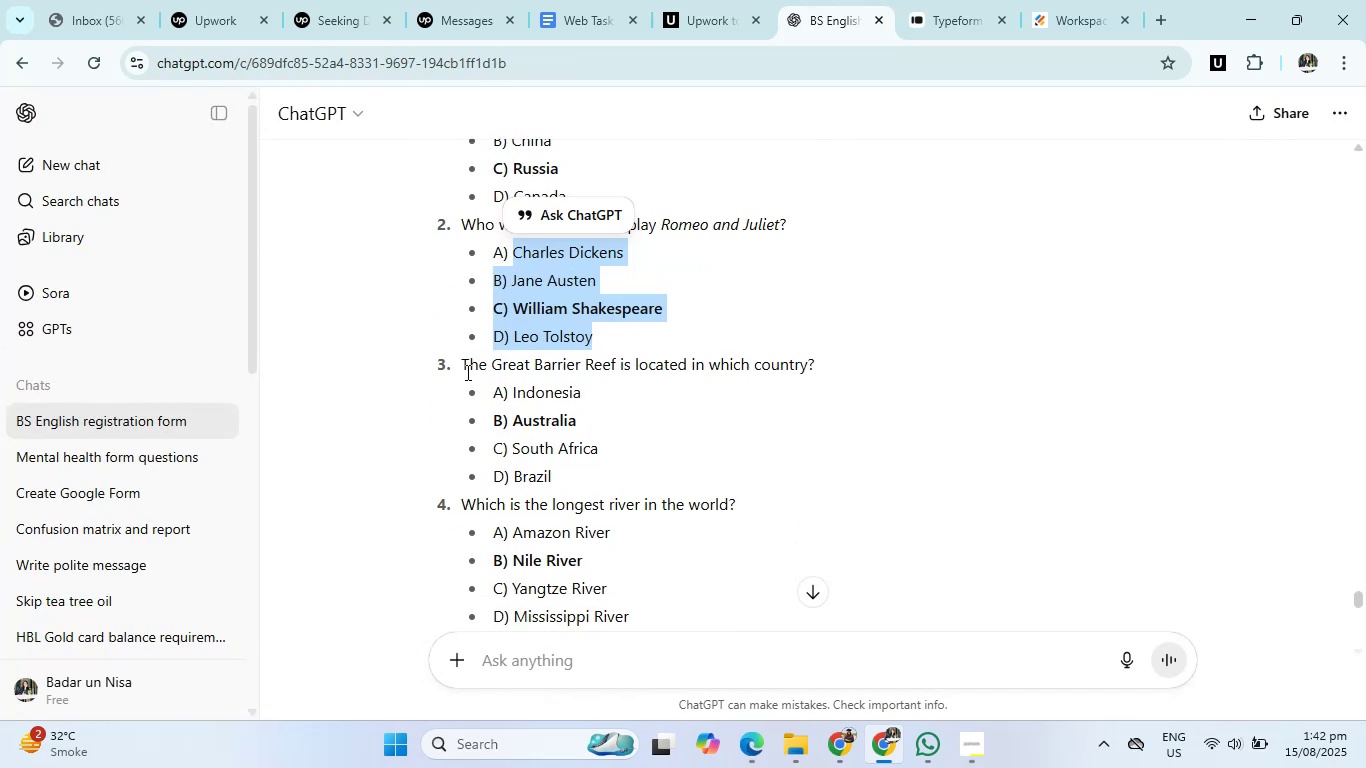 
left_click_drag(start_coordinate=[463, 363], to_coordinate=[825, 360])
 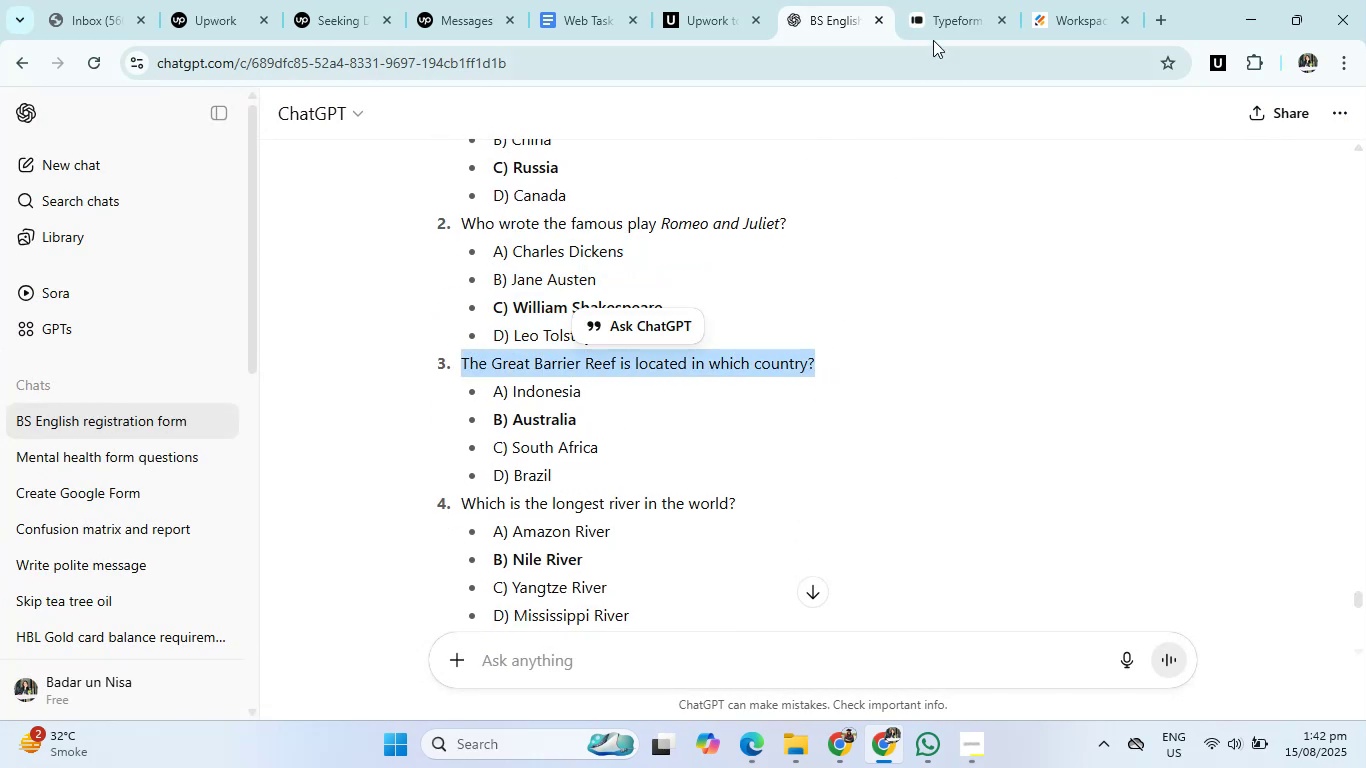 
left_click([961, 0])
 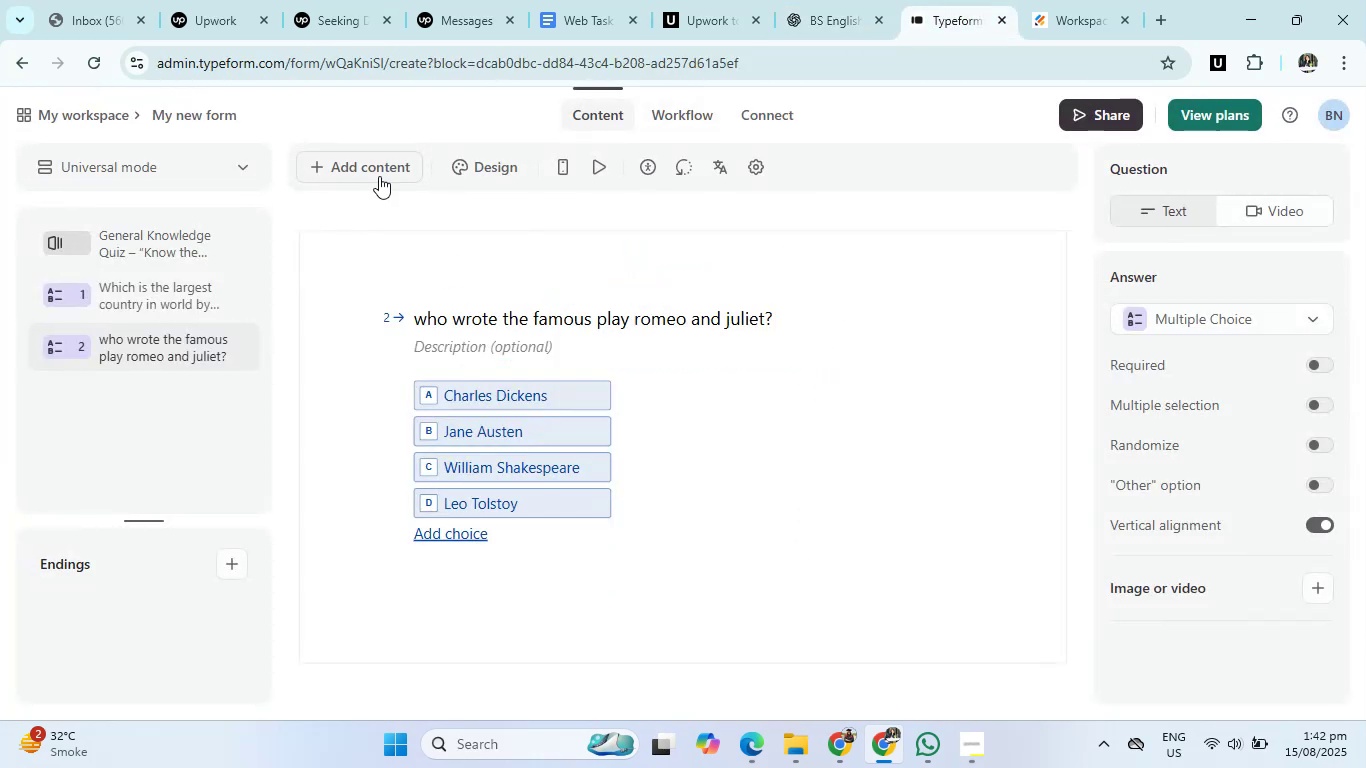 
left_click([379, 175])
 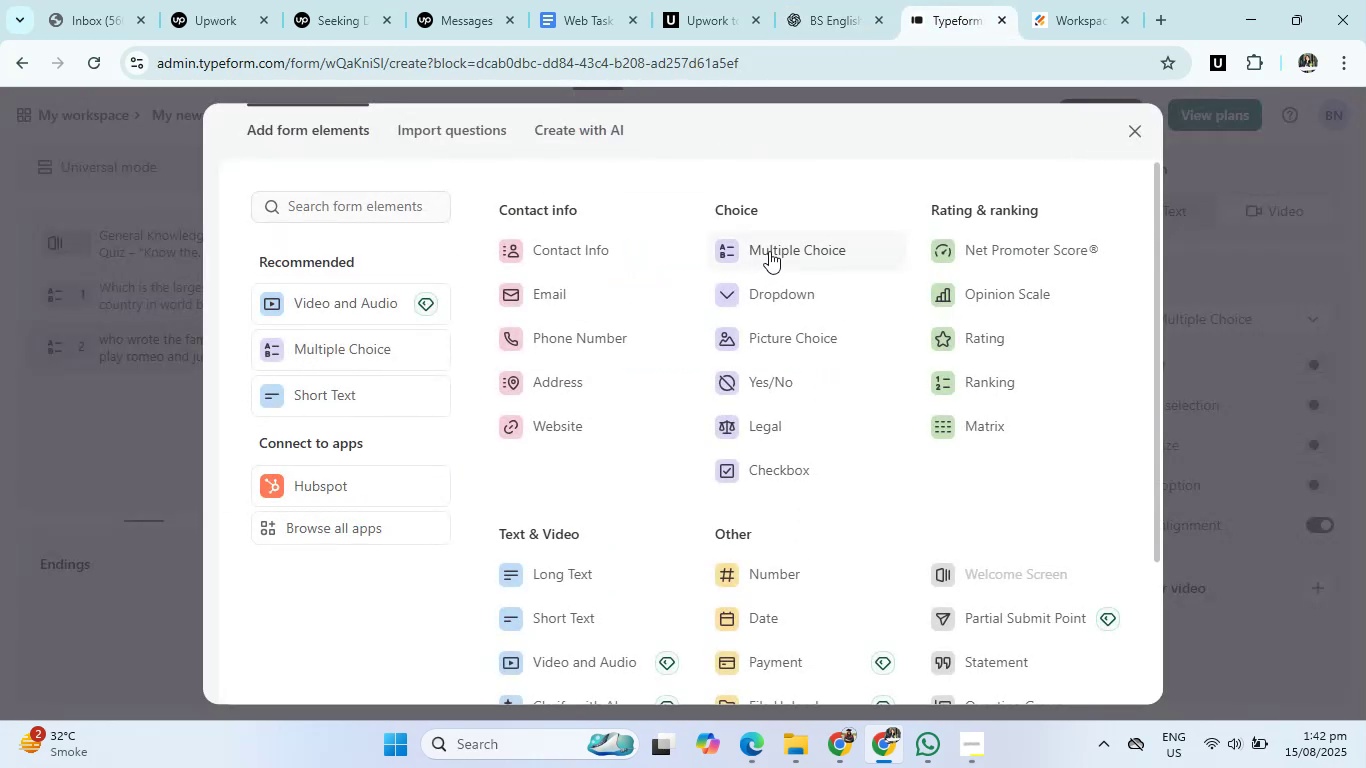 
left_click([769, 251])
 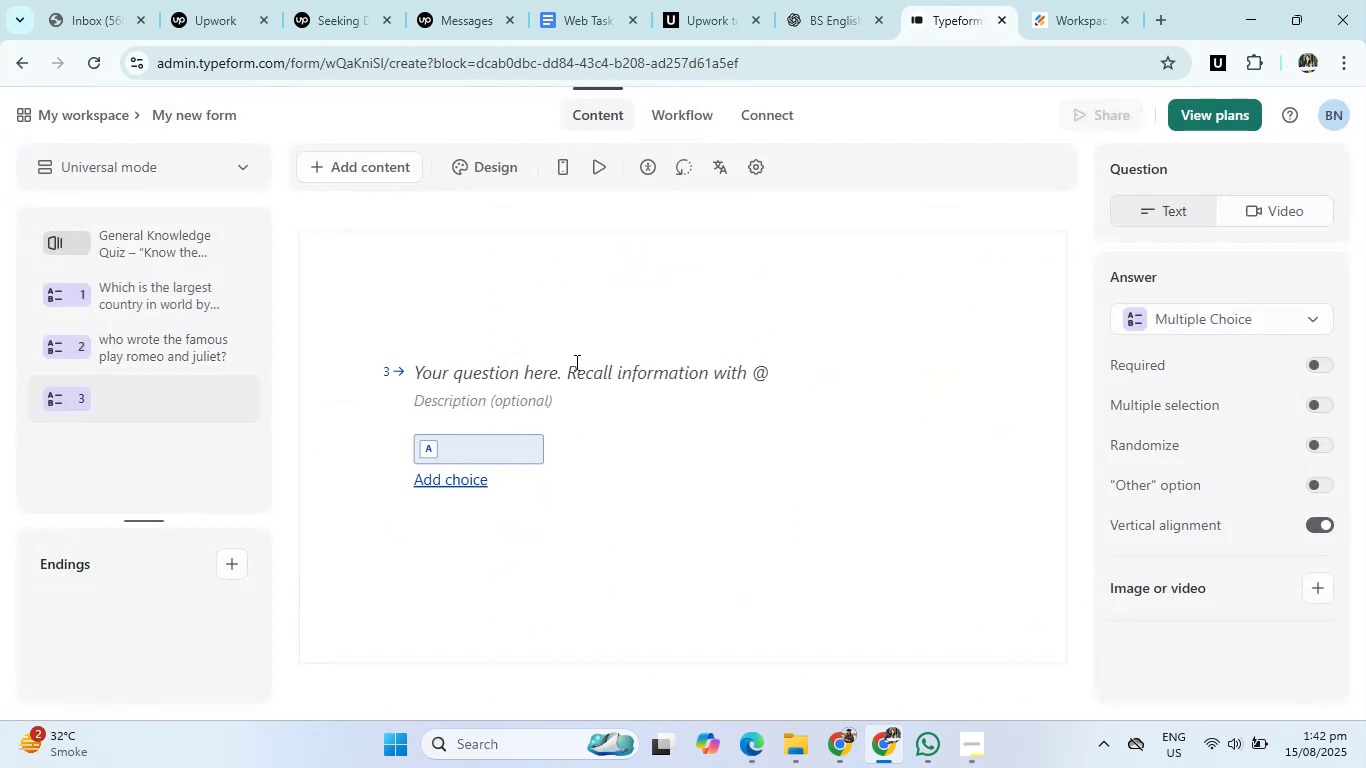 
left_click([575, 362])
 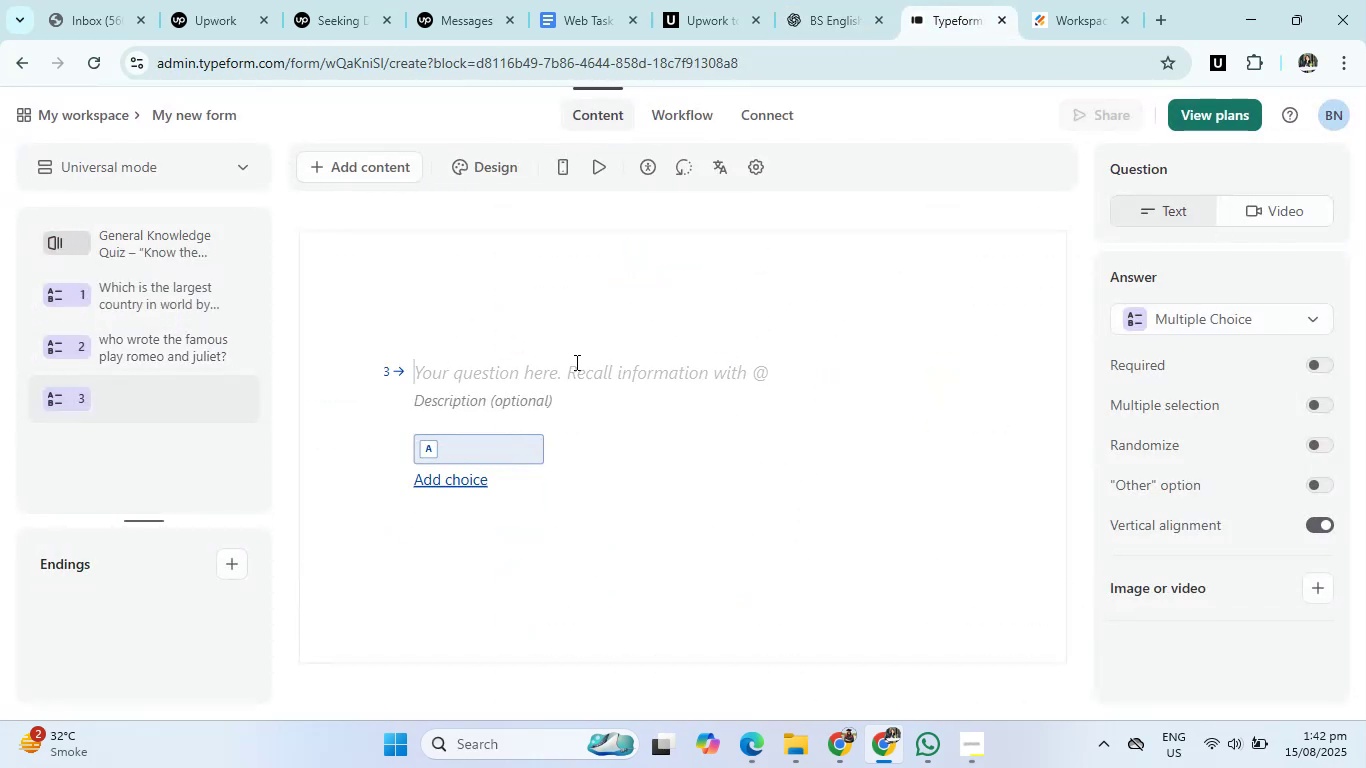 
type(The great )
 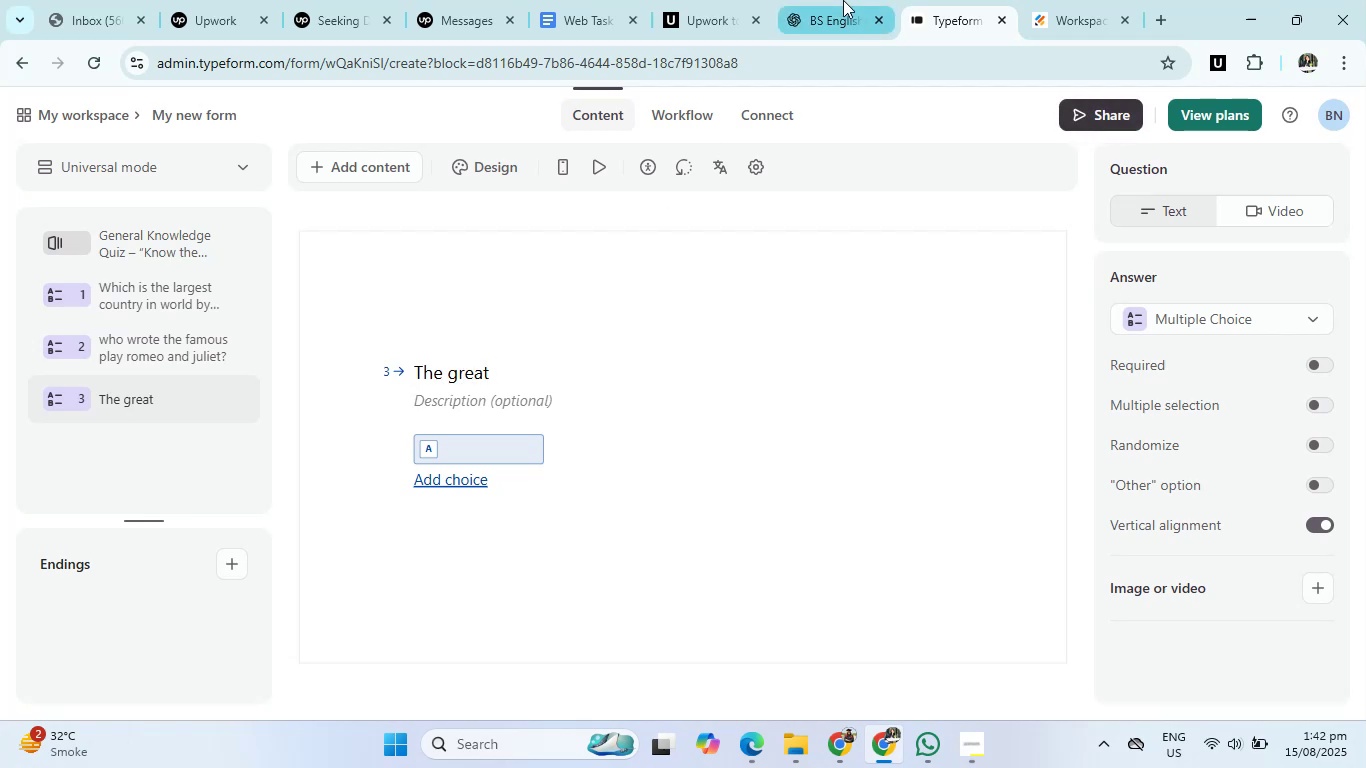 
left_click([855, 0])
 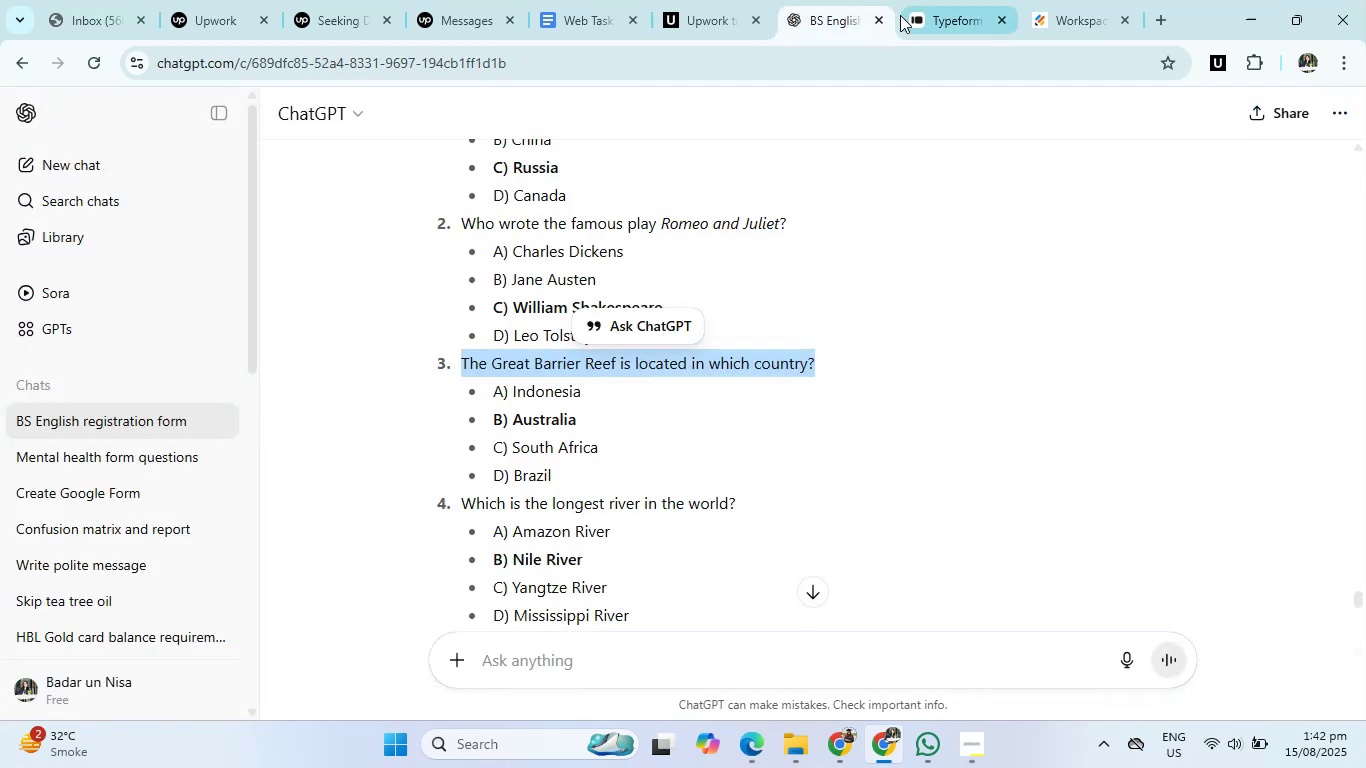 
left_click([900, 15])
 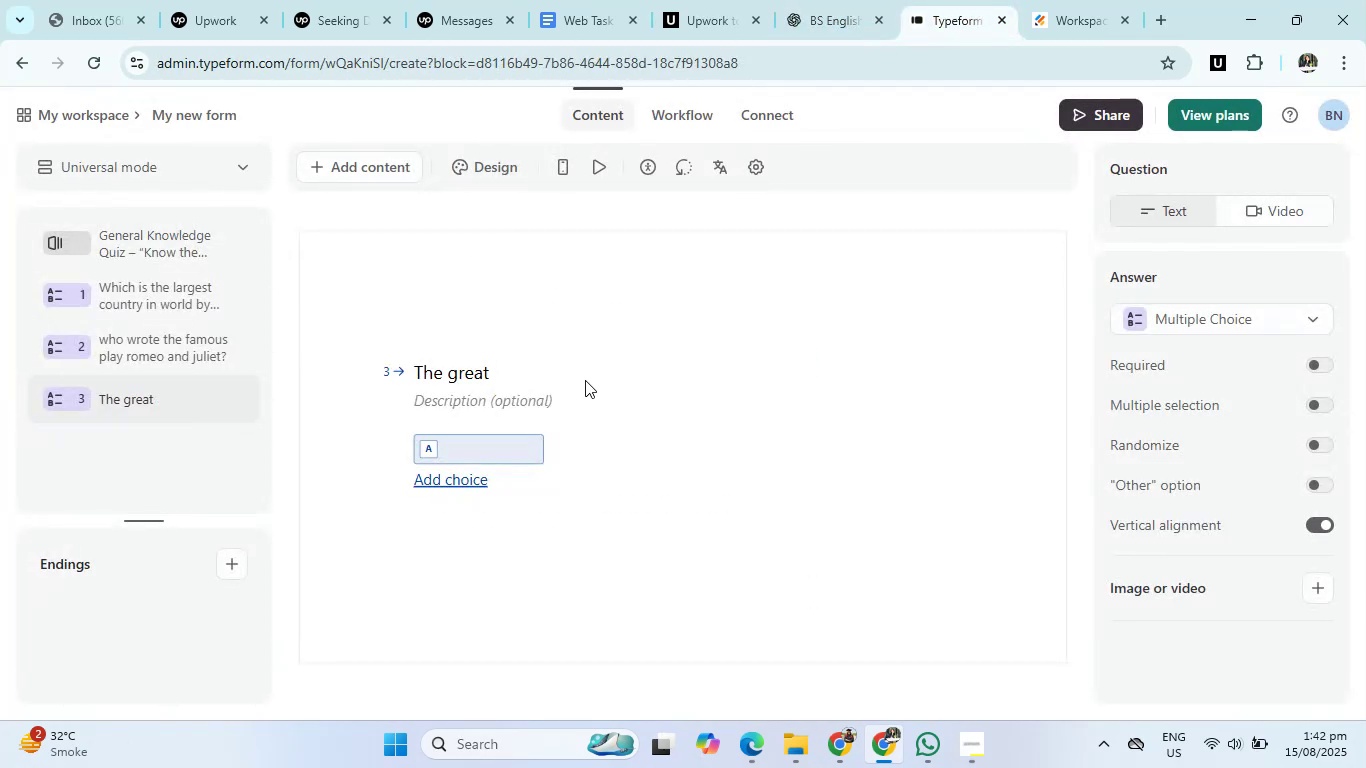 
type(barrier )
 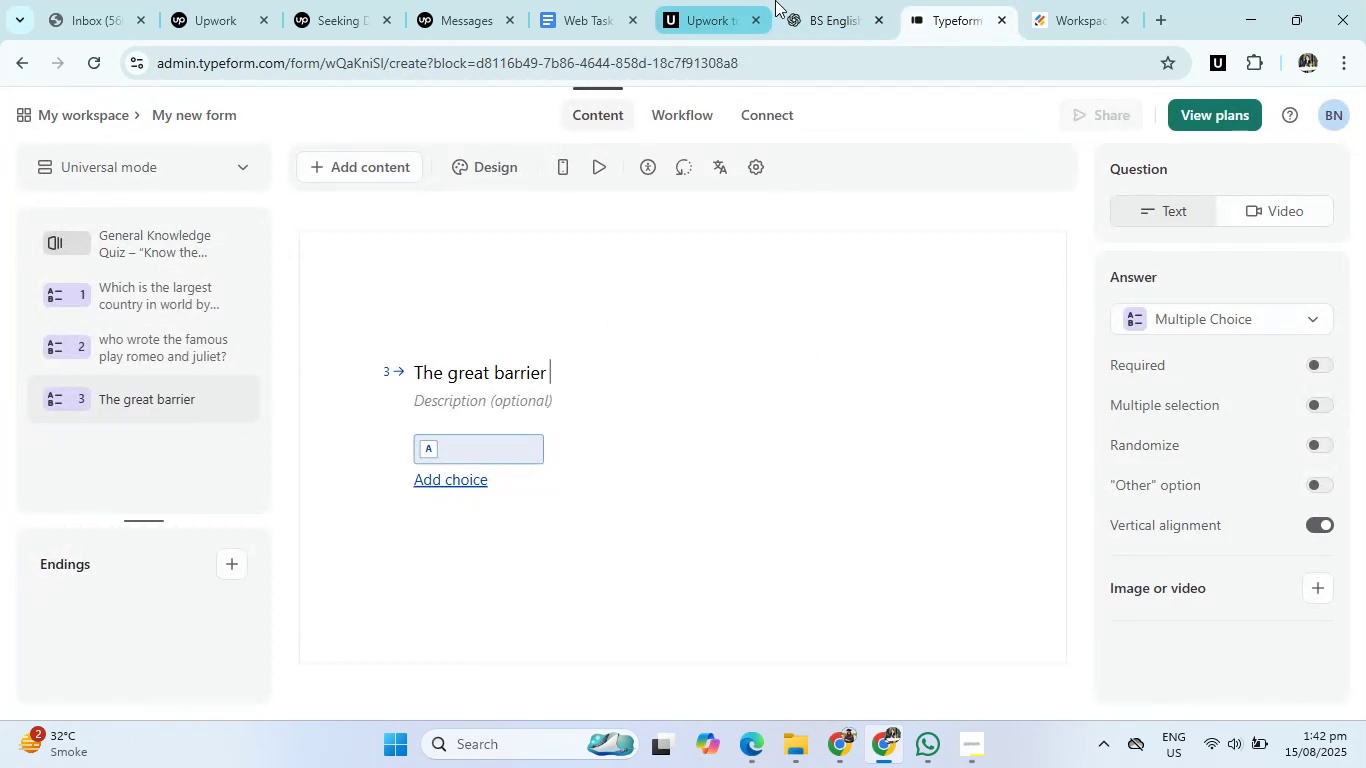 
left_click([823, 0])
 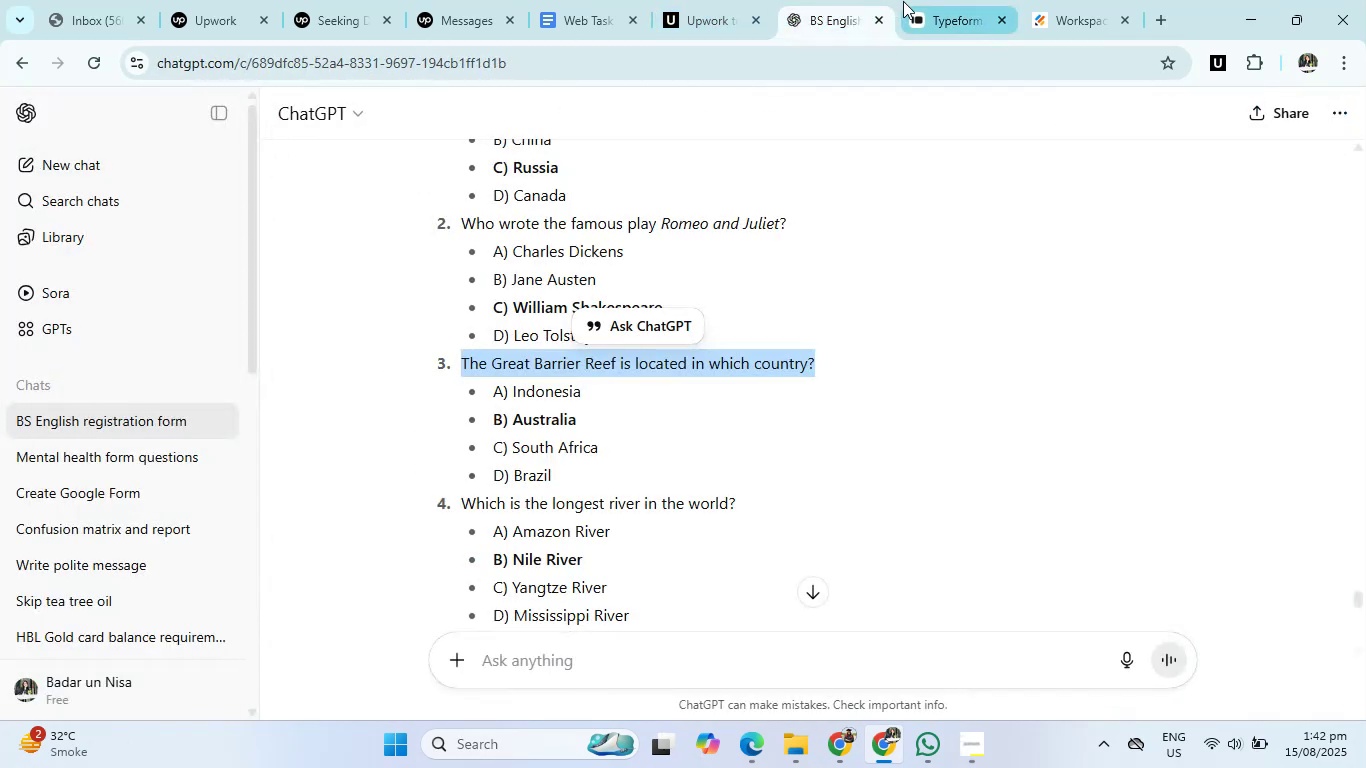 
left_click([903, 1])
 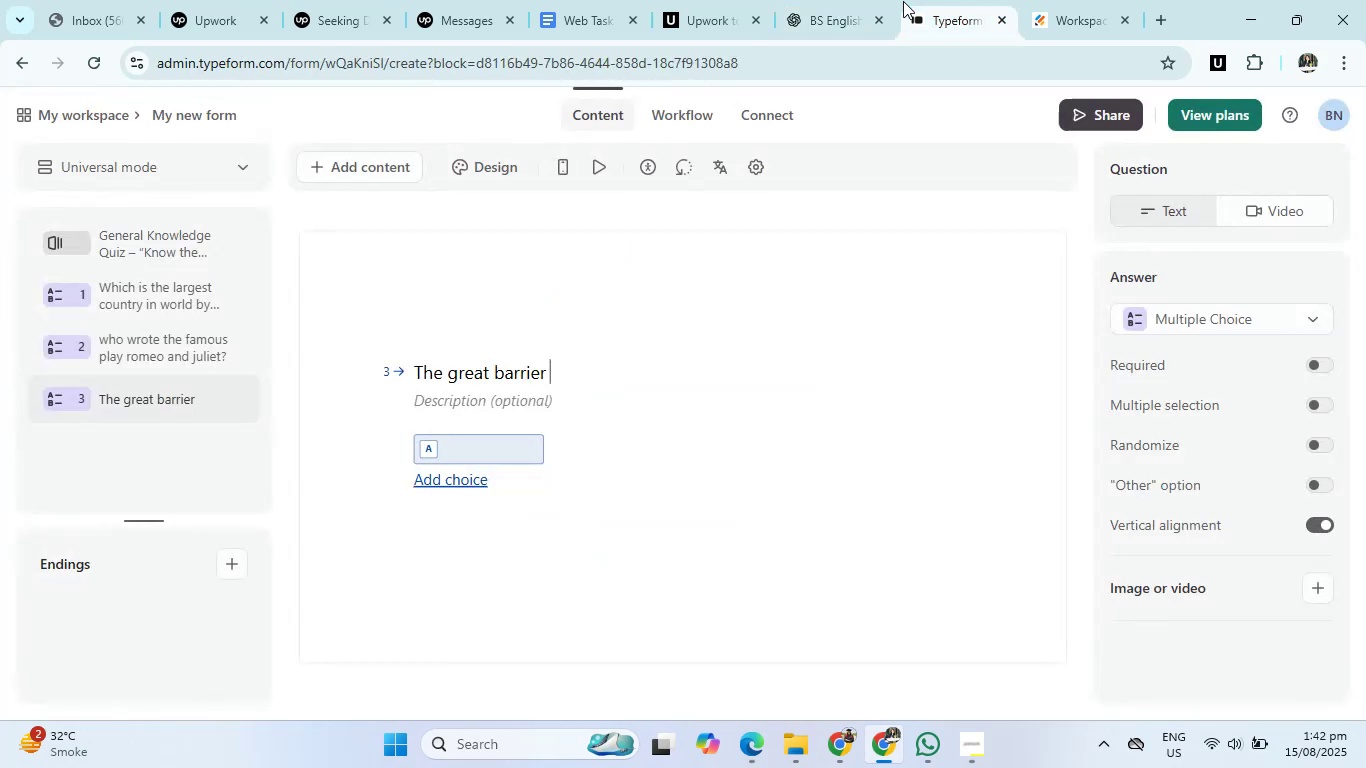 
type(reef located in which )
 